 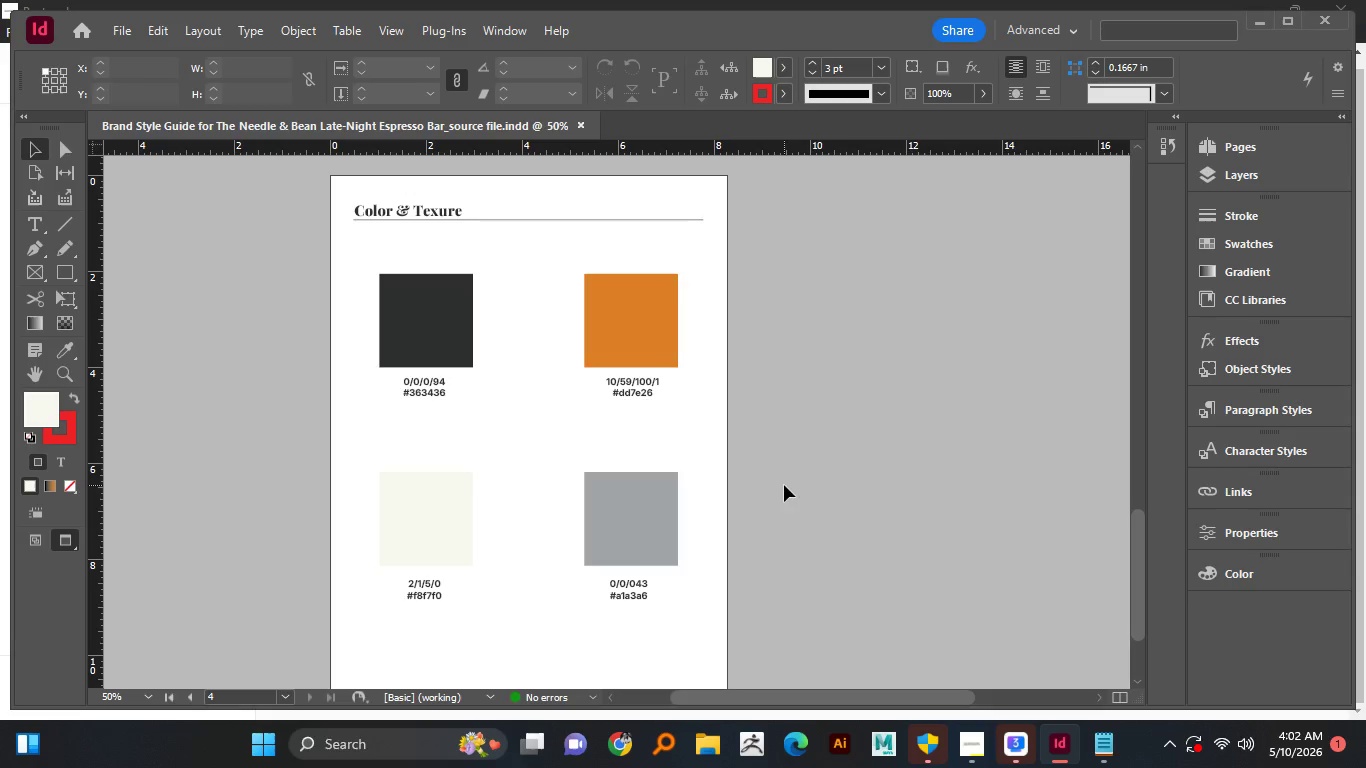 
scroll: coordinate [688, 487], scroll_direction: up, amount: 5.0
 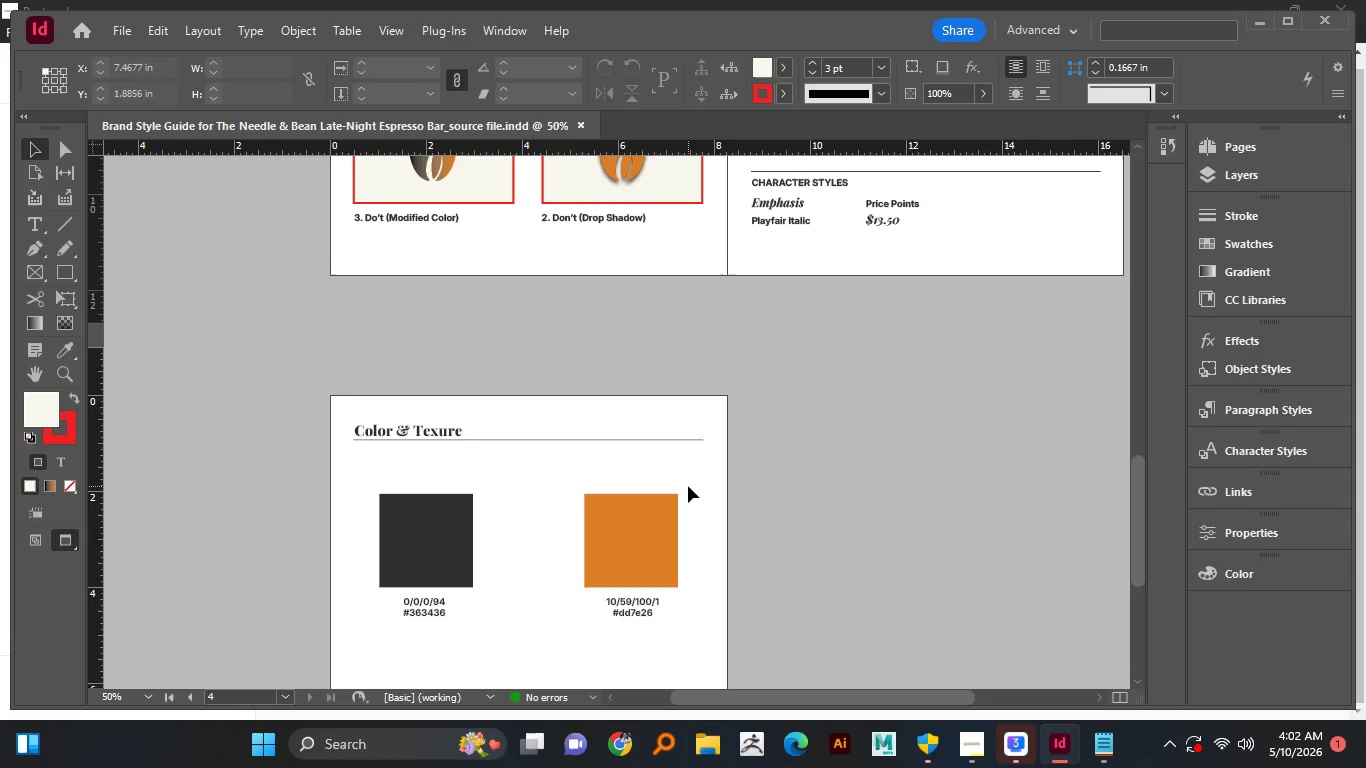 
hold_key(key=AltLeft, duration=1.16)
 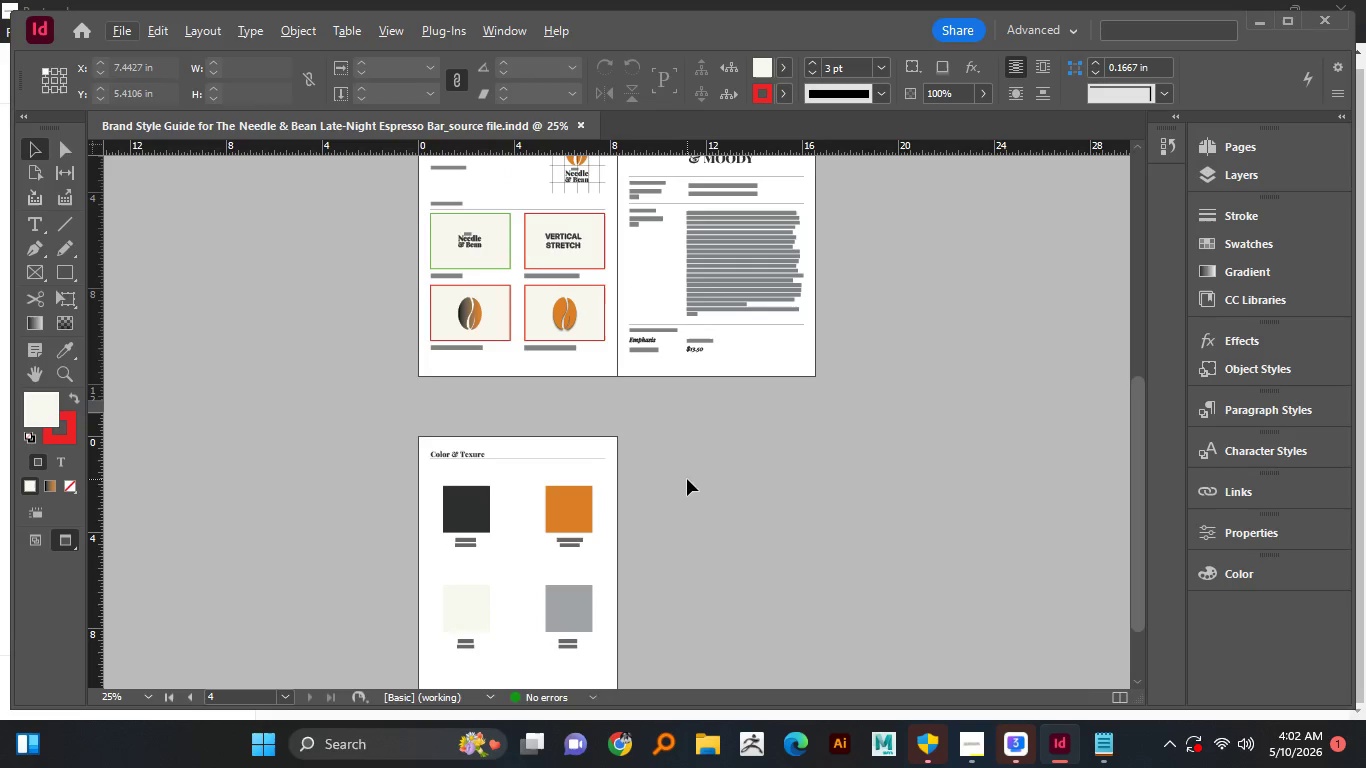 
scroll: coordinate [687, 479], scroll_direction: down, amount: 5.0
 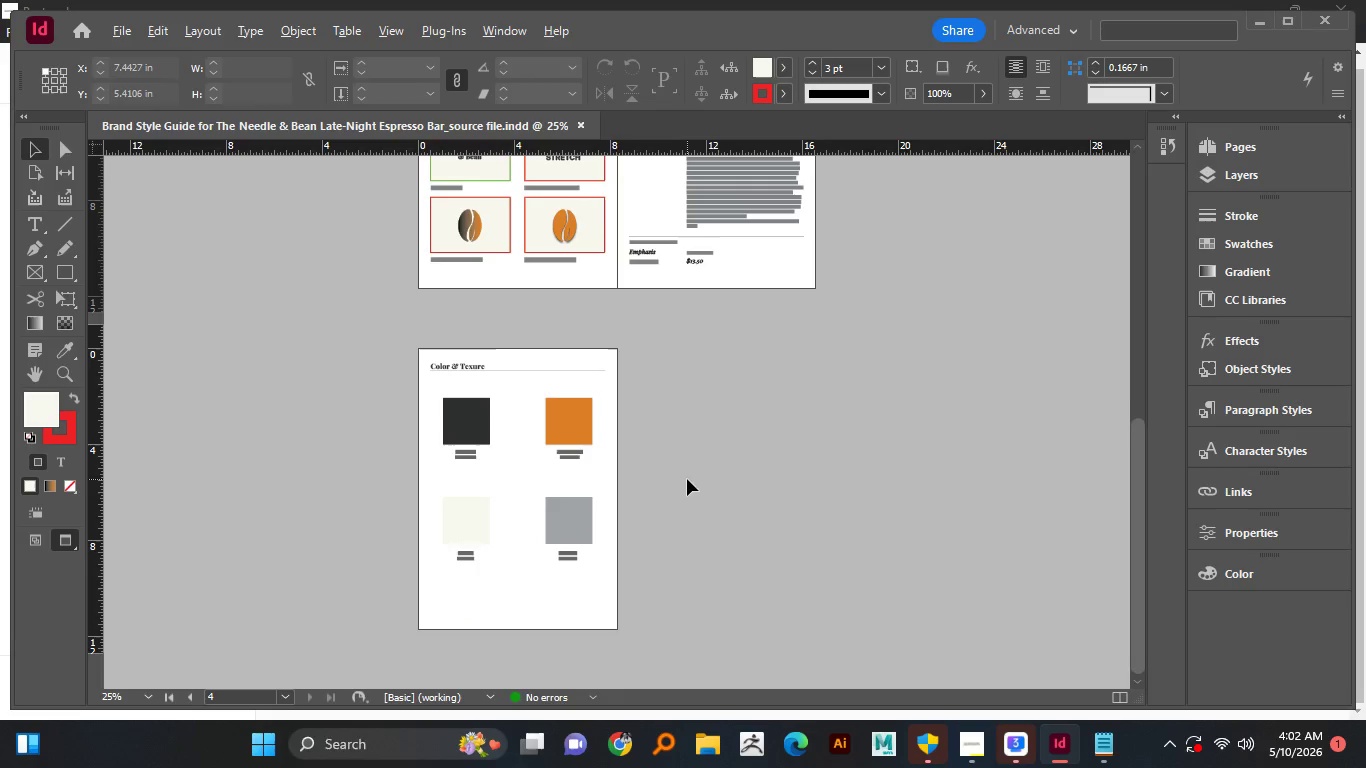 
hold_key(key=AltLeft, duration=0.88)
scroll: coordinate [687, 479], scroll_direction: up, amount: 6.0
 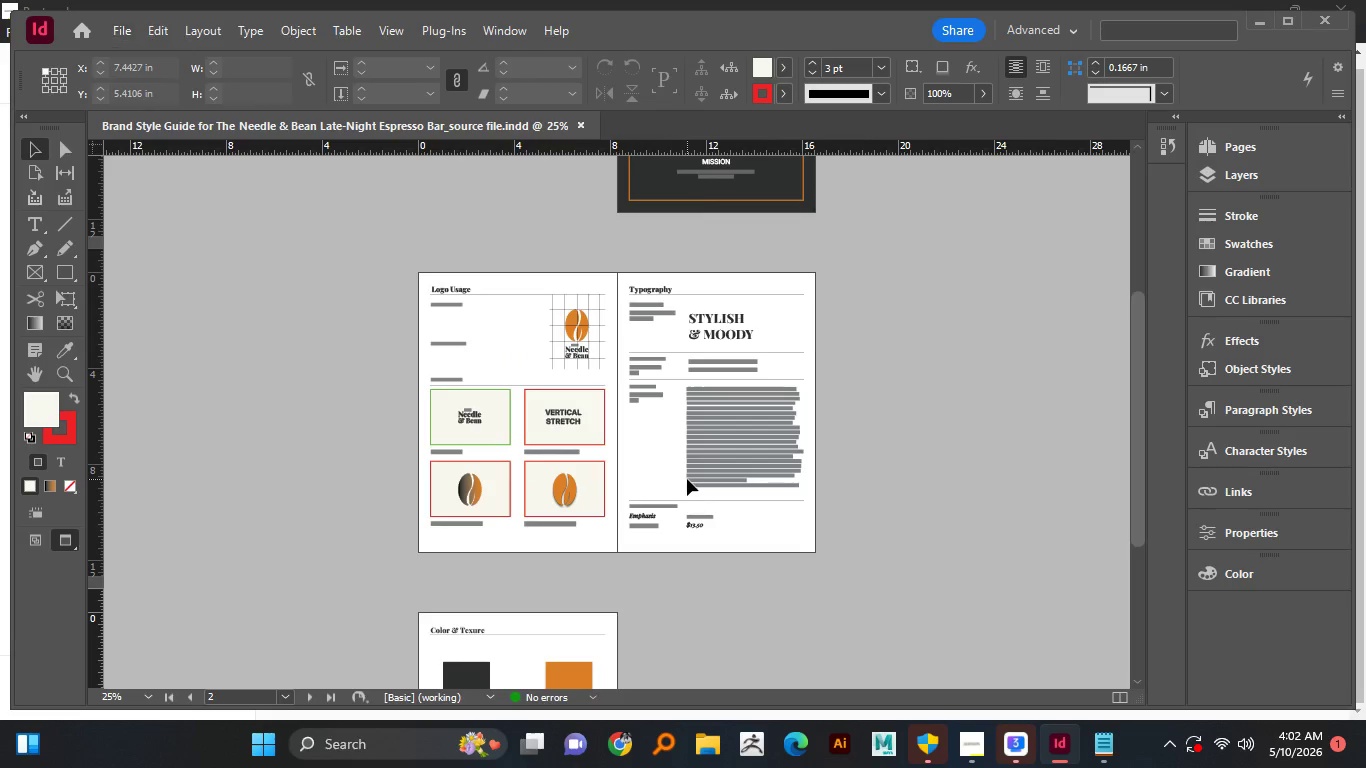 
hold_key(key=AltLeft, duration=0.47)
 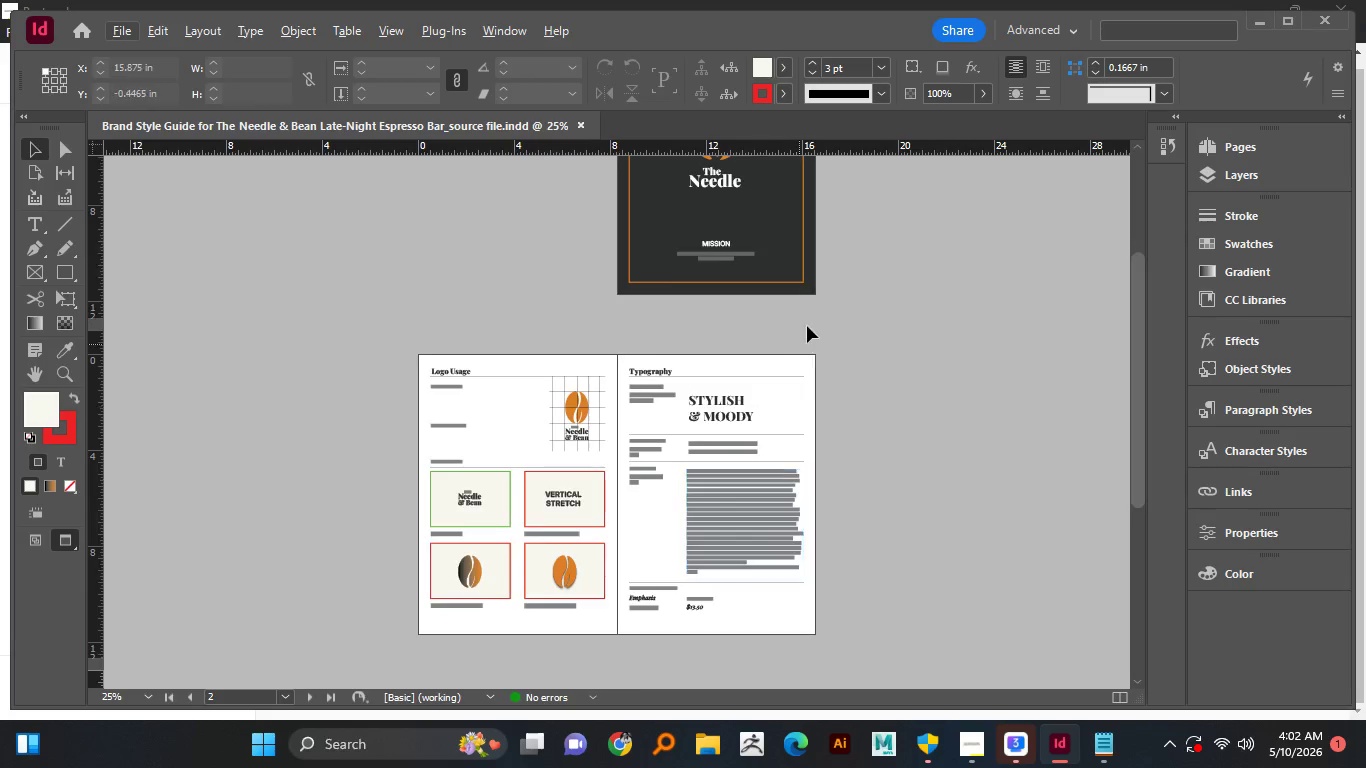 
key(Alt+AltLeft)
 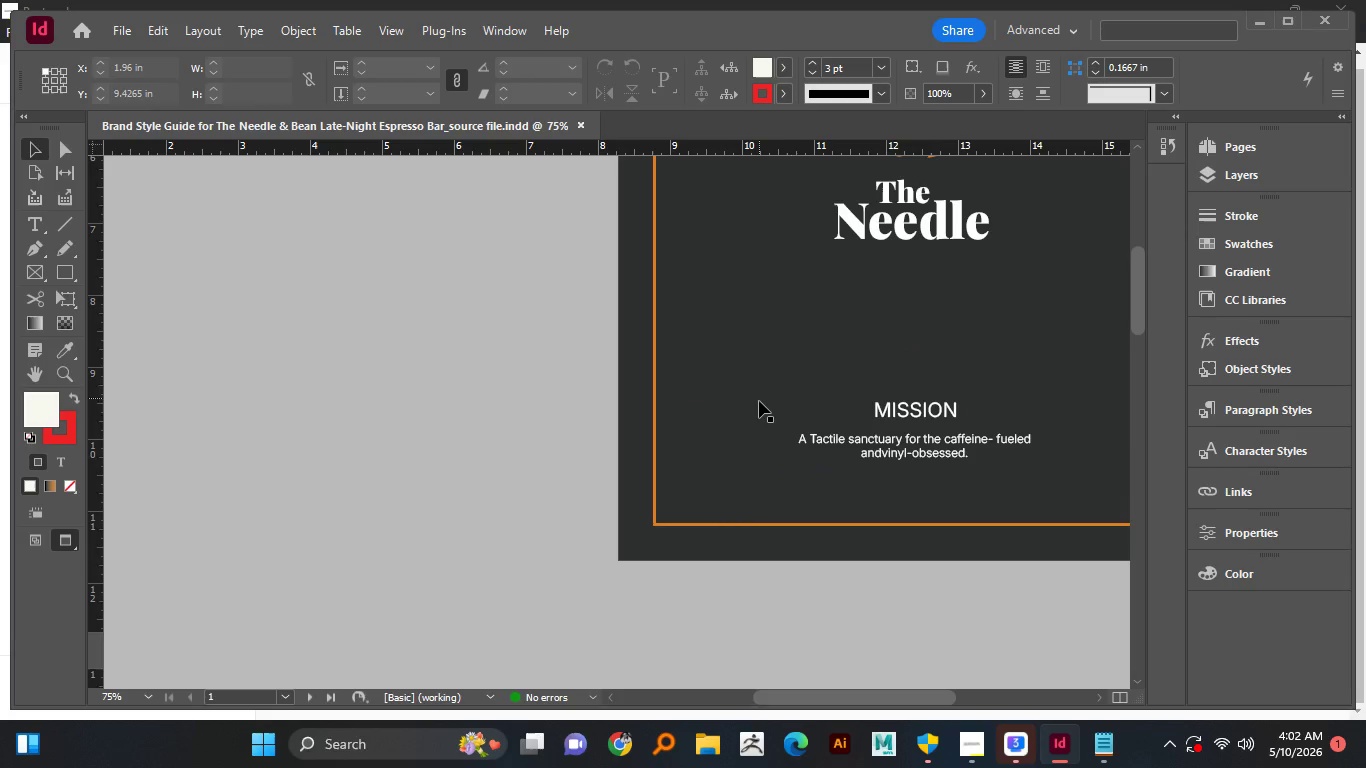 
scroll: coordinate [788, 340], scroll_direction: up, amount: 6.0
 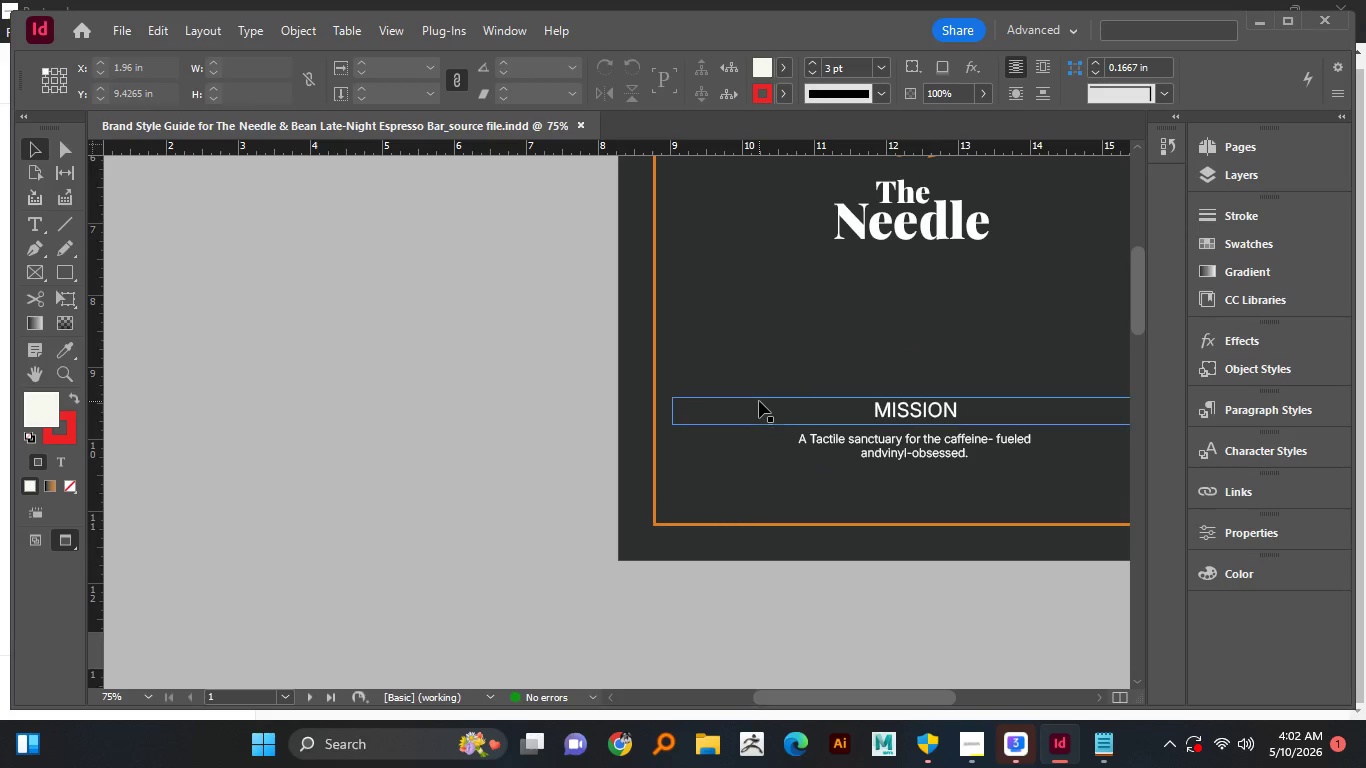 
hold_key(key=Space, duration=1.0)
 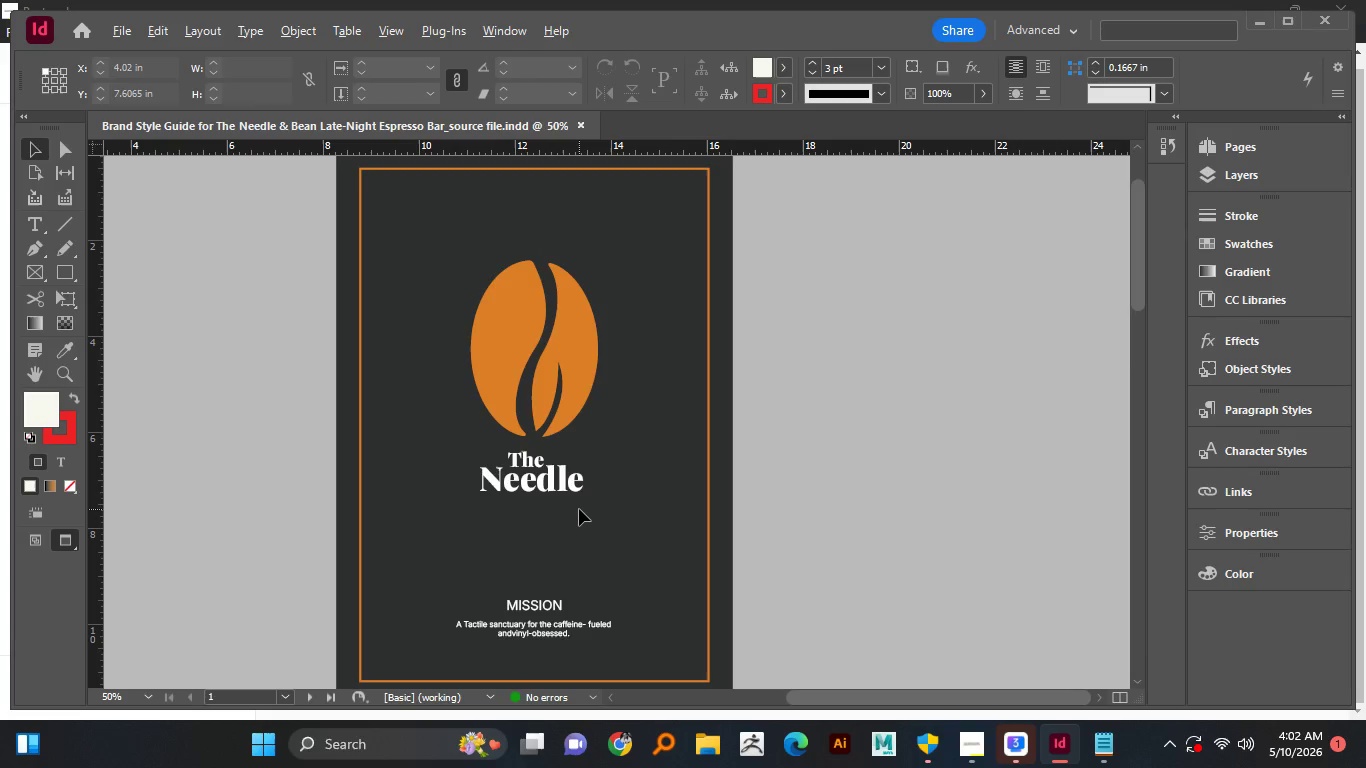 
left_click_drag(start_coordinate=[801, 379], to_coordinate=[527, 490])
 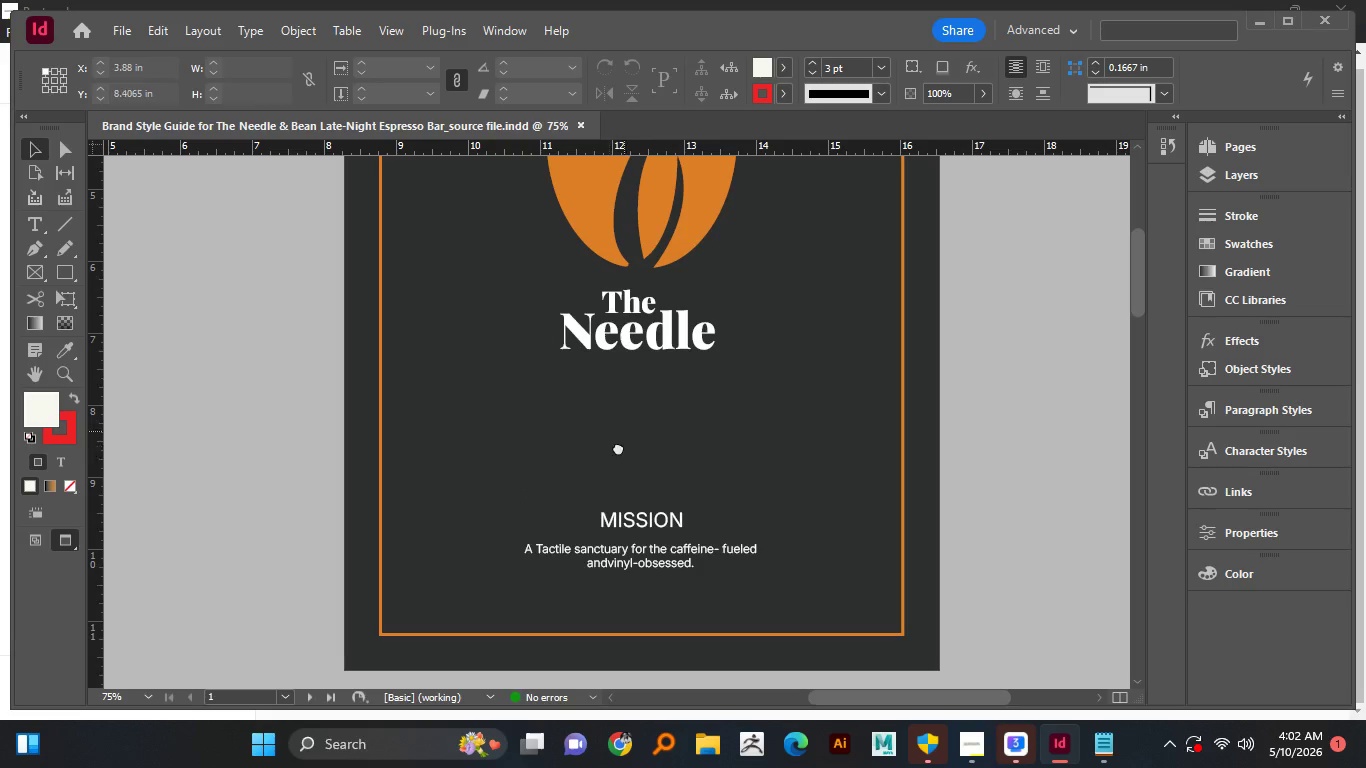 
left_click_drag(start_coordinate=[624, 431], to_coordinate=[570, 564])
 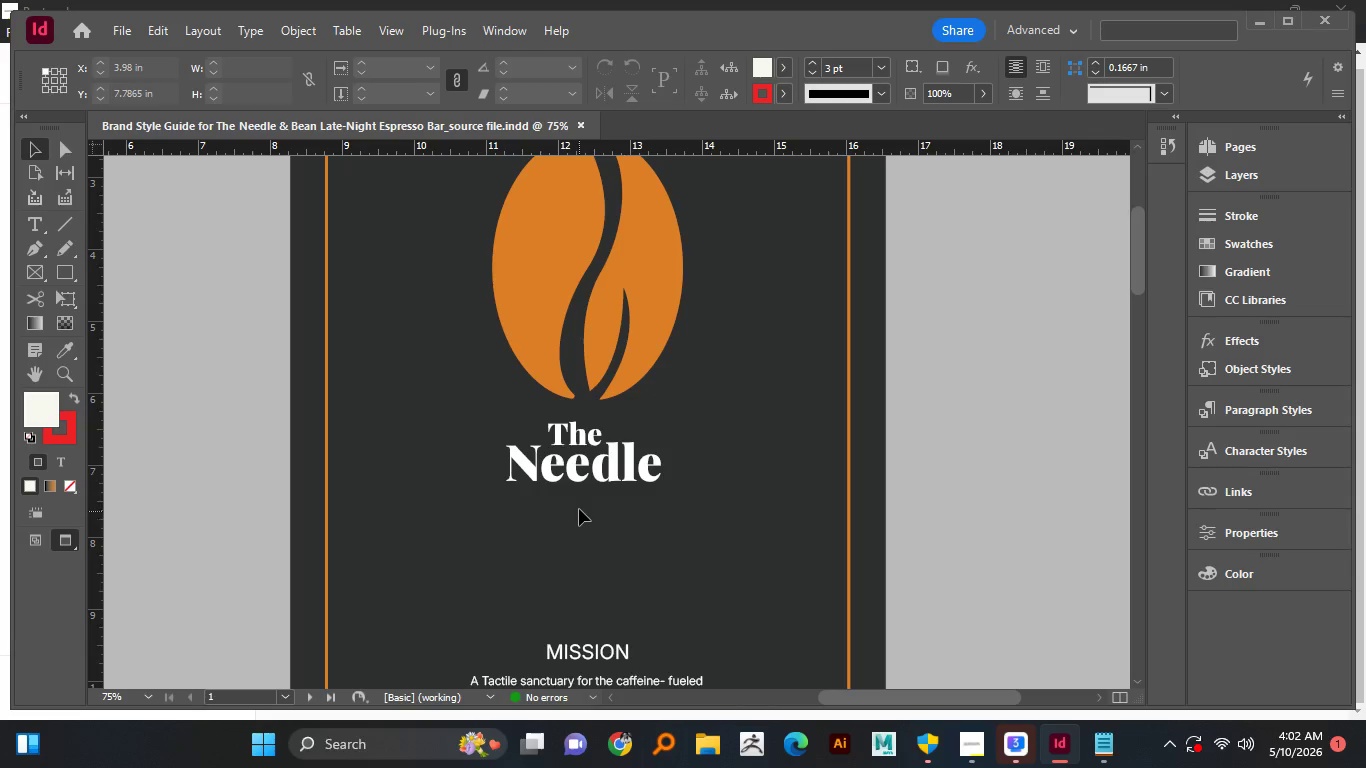 
hold_key(key=AltLeft, duration=0.53)
scroll: coordinate [579, 509], scroll_direction: down, amount: 1.0
 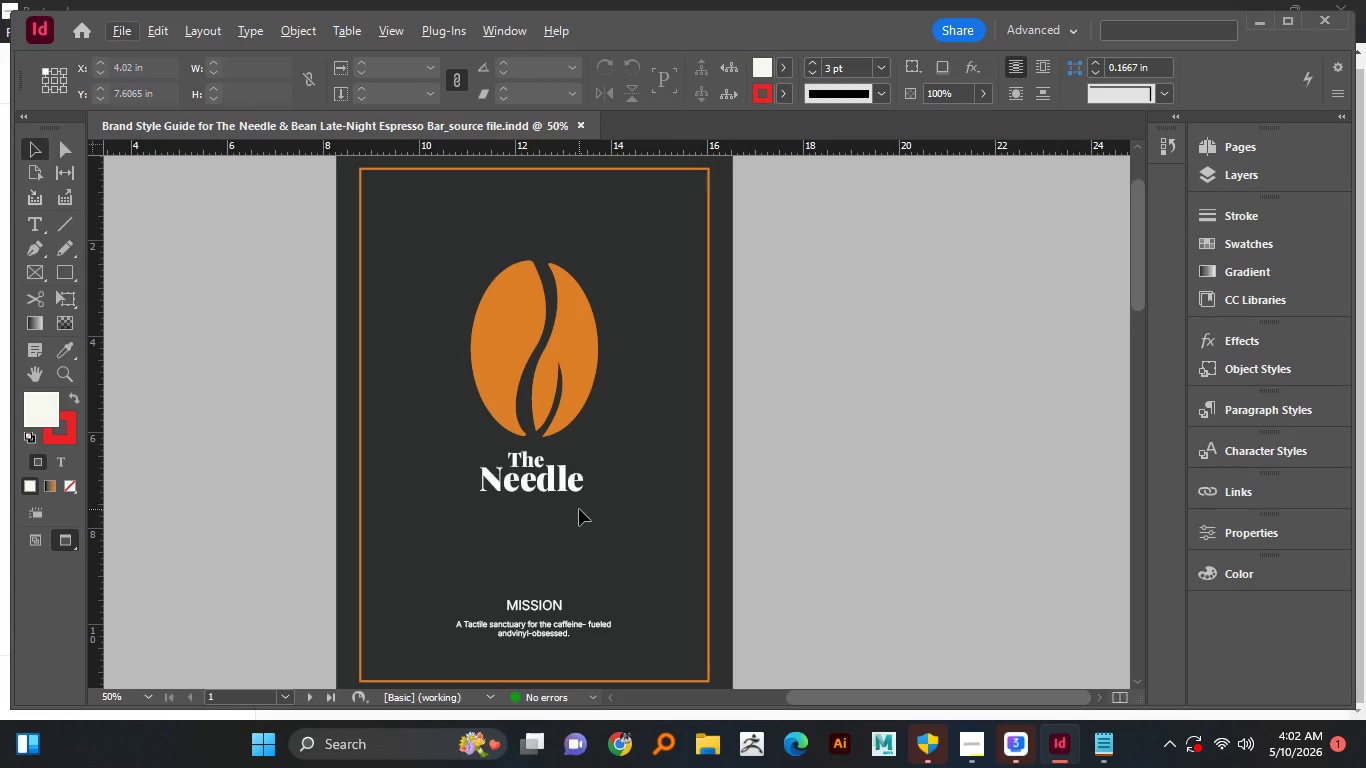 
scroll: coordinate [579, 509], scroll_direction: none, amount: 0.0
 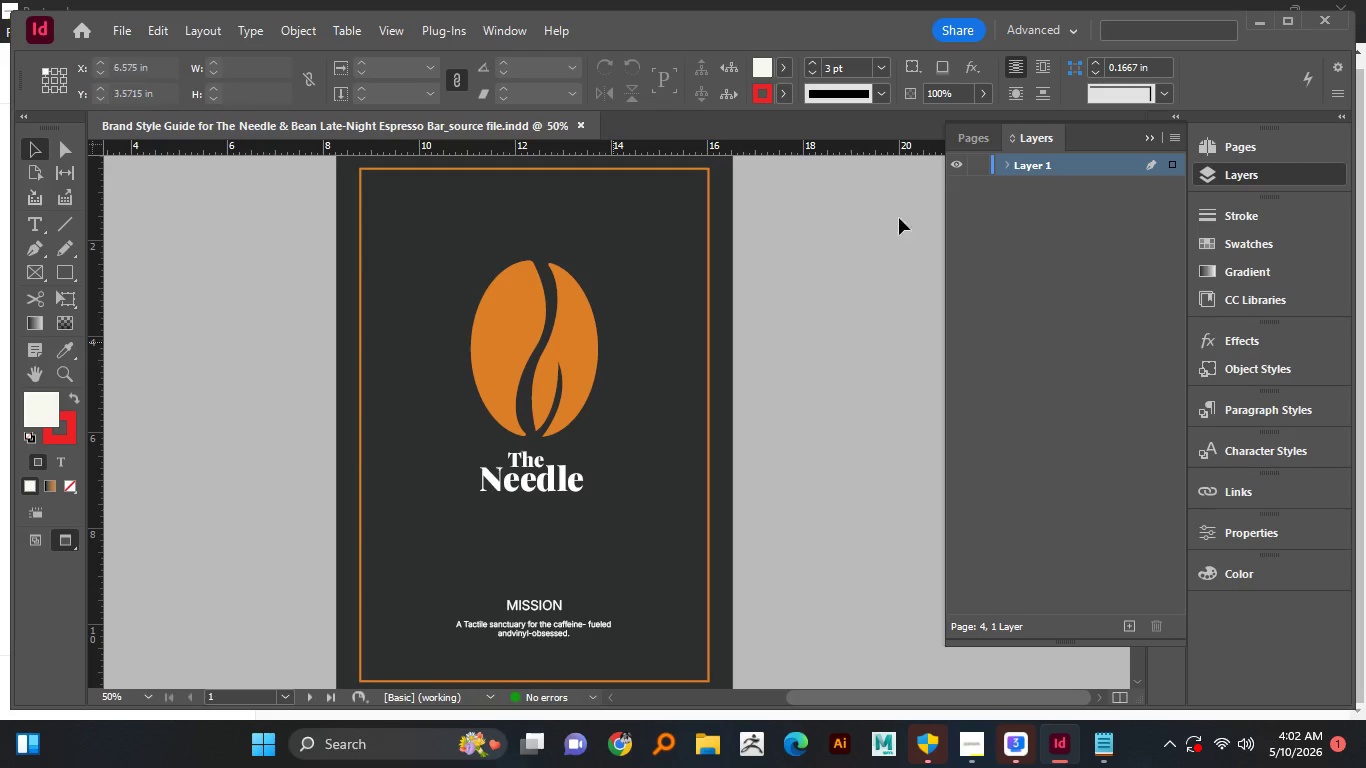 
left_click([1006, 167])
 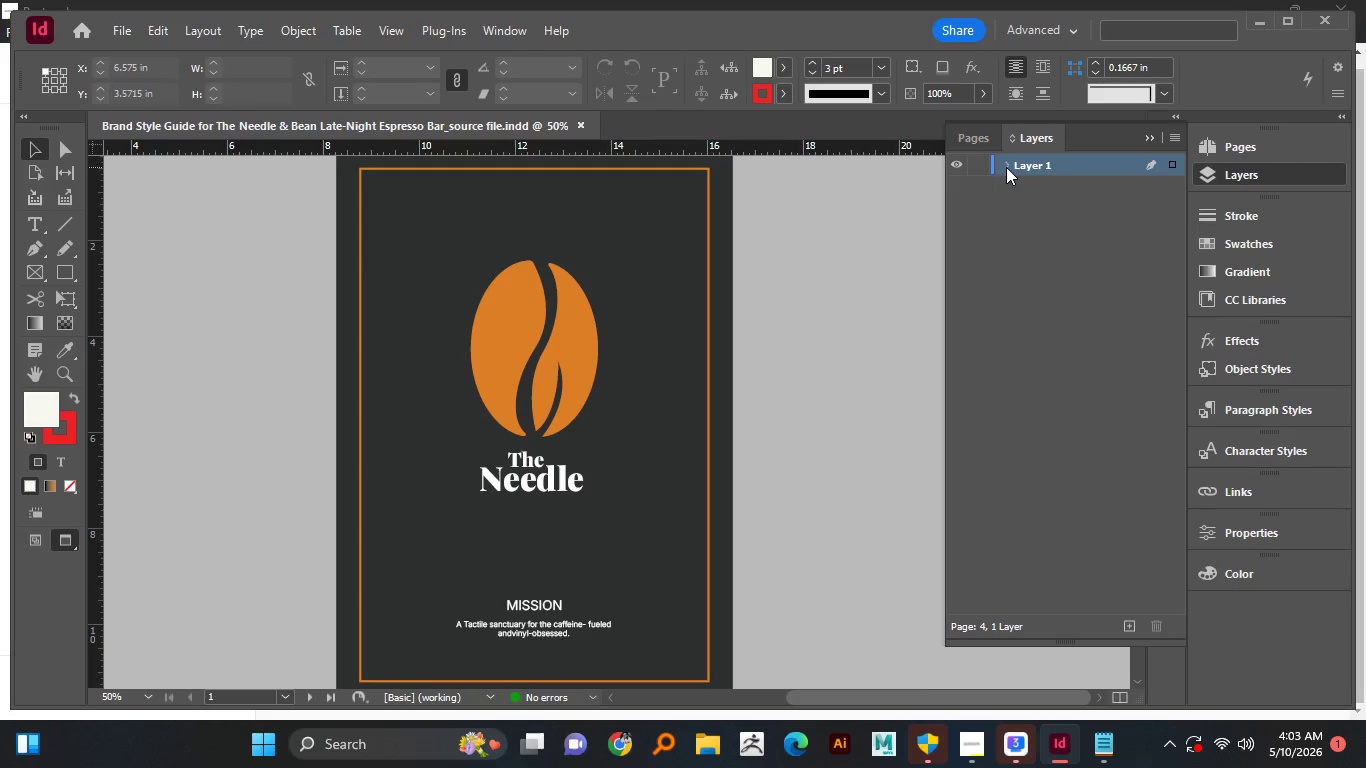 
left_click([1006, 167])
 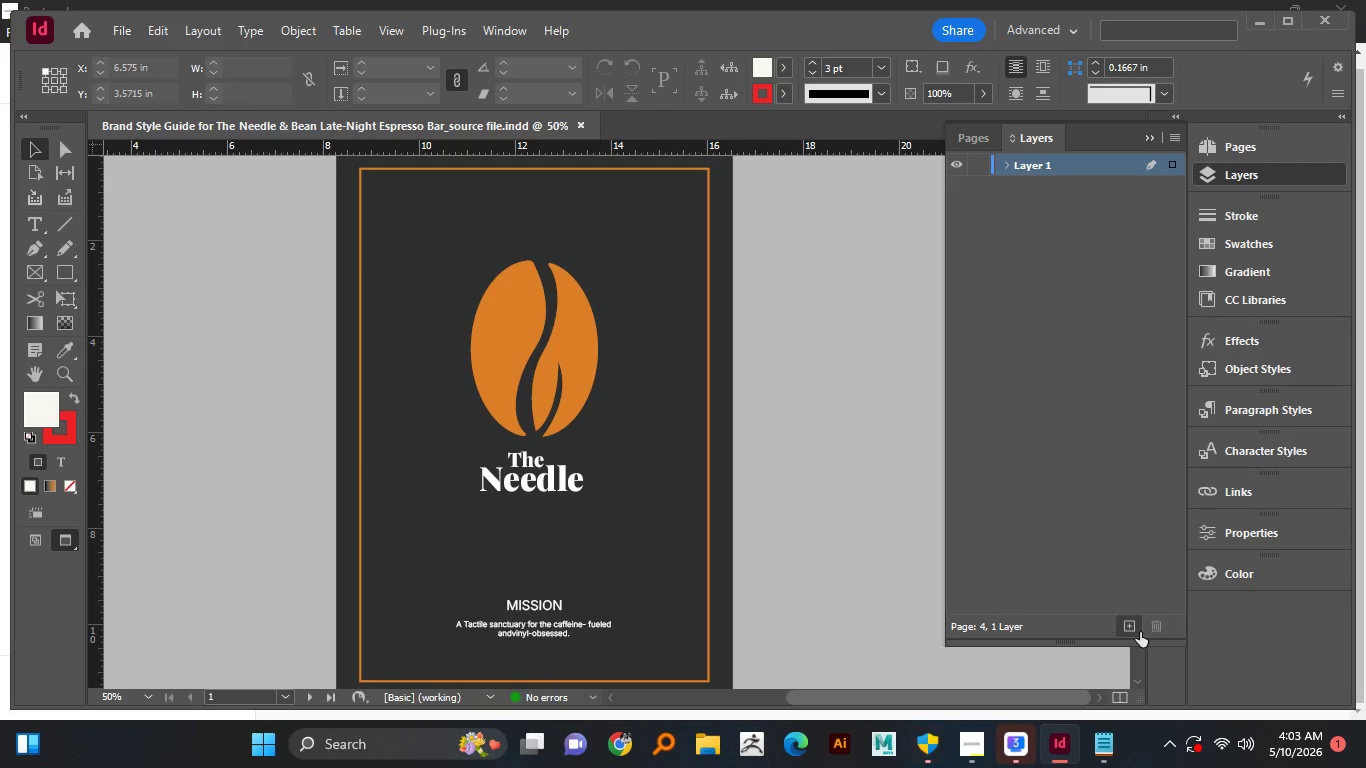 
left_click([1140, 632])
 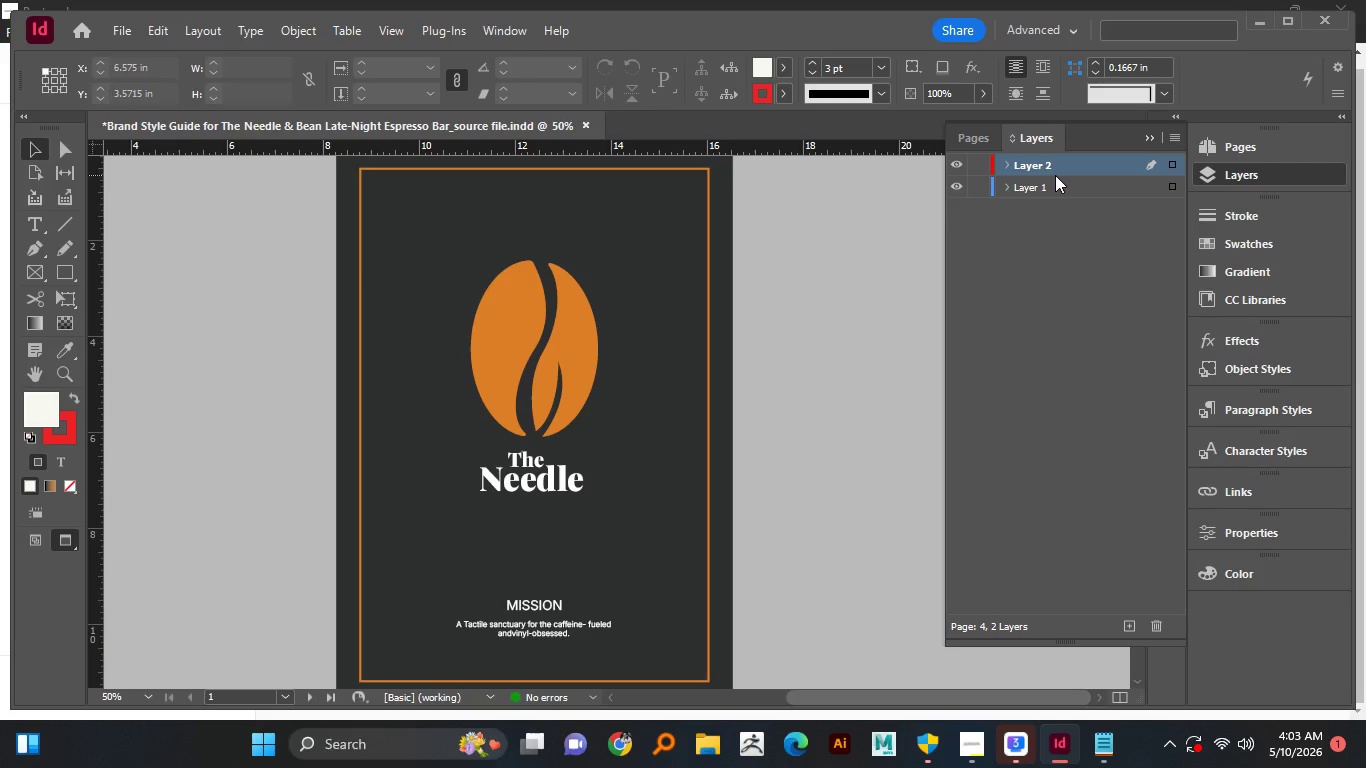 
double_click([1052, 166])
 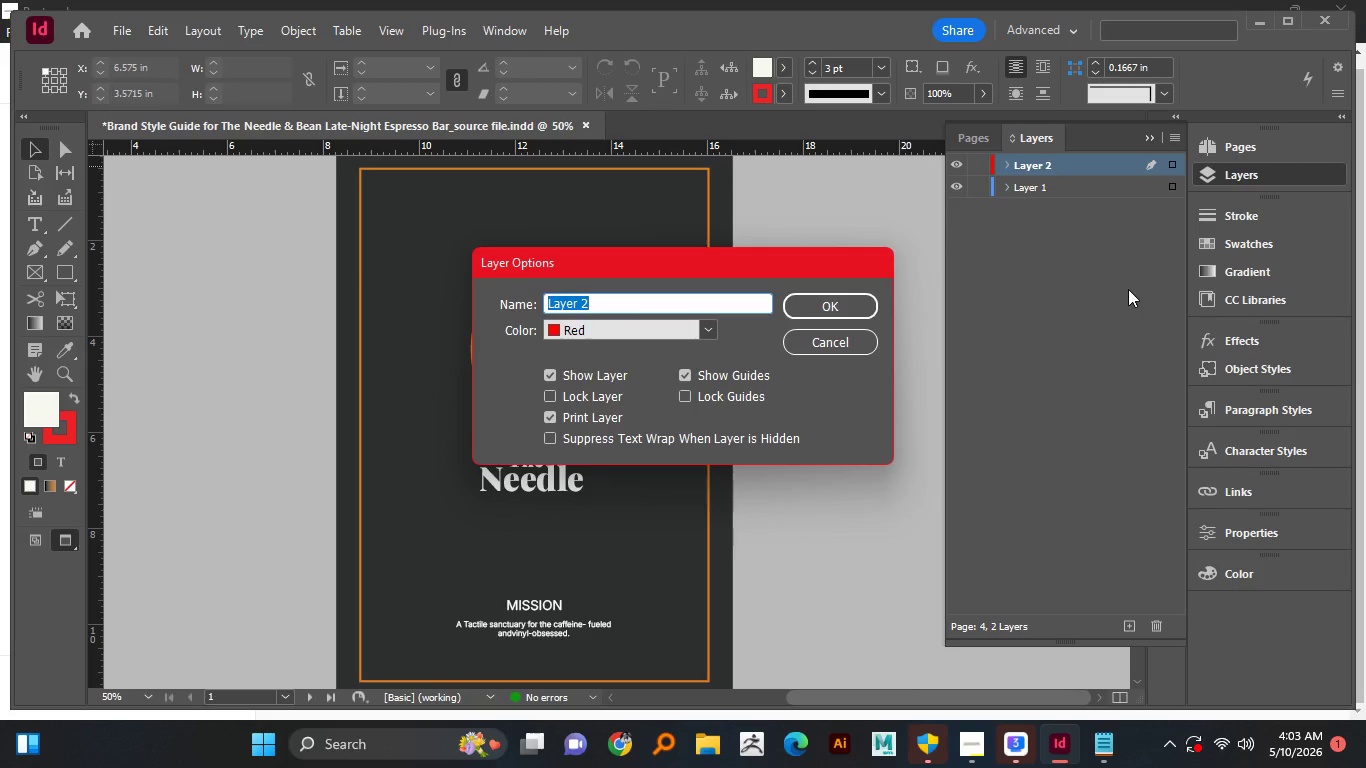 
type(Main_logo)
 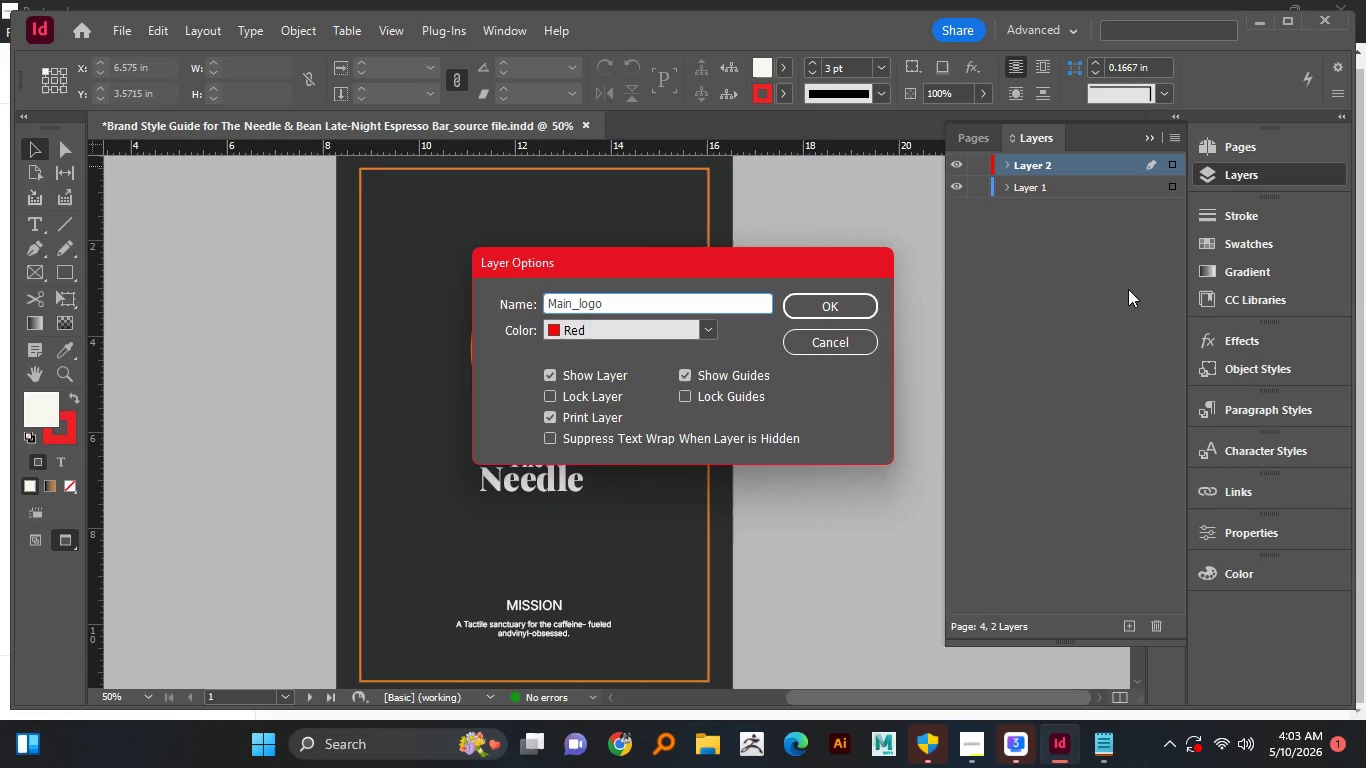 
key(Enter)
 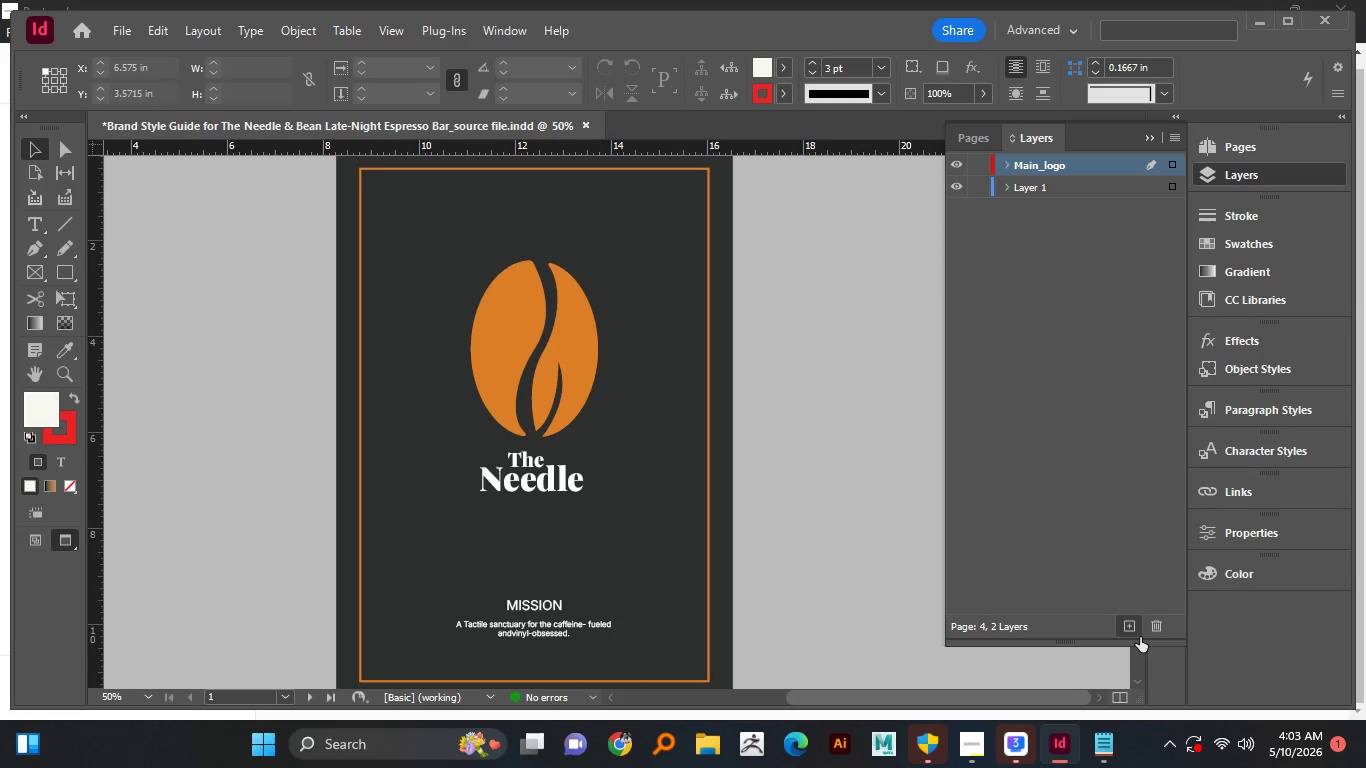 
double_click([1139, 627])
 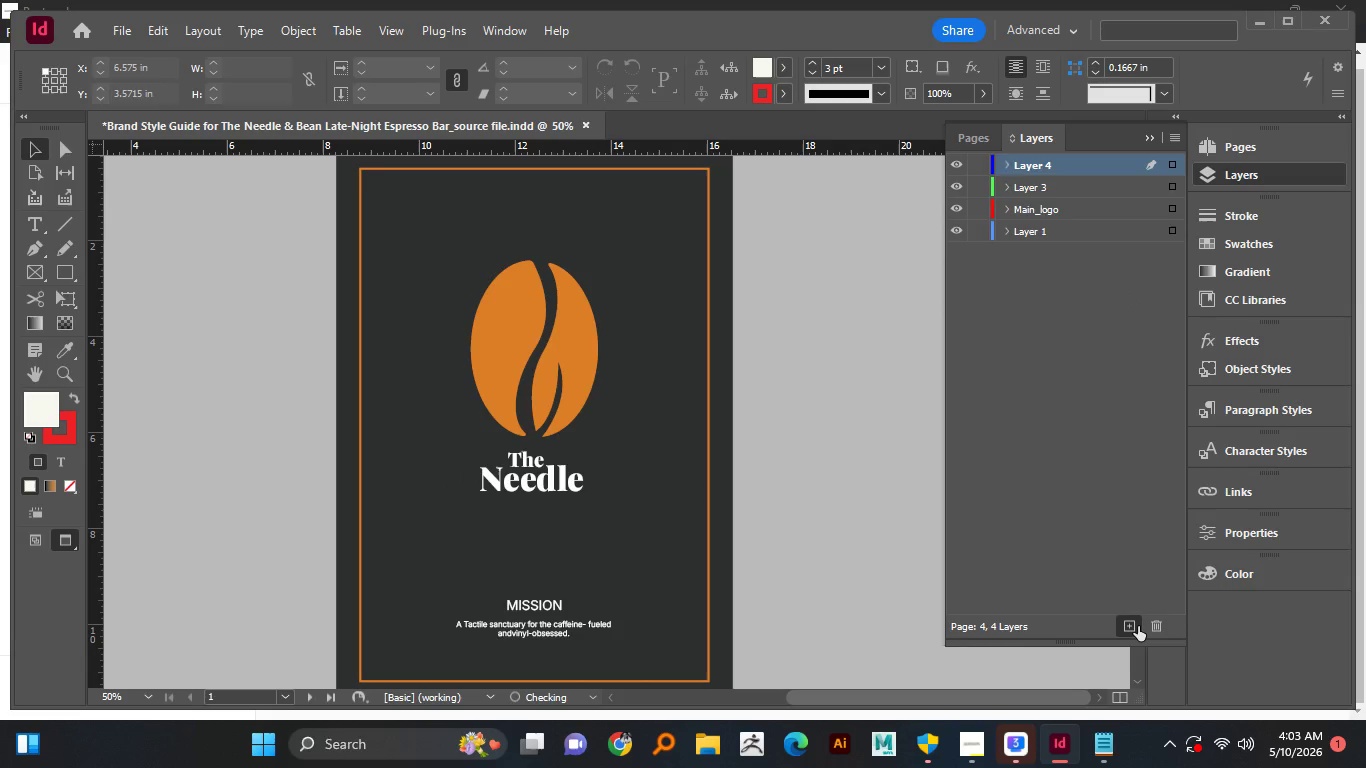 
triple_click([1139, 627])
 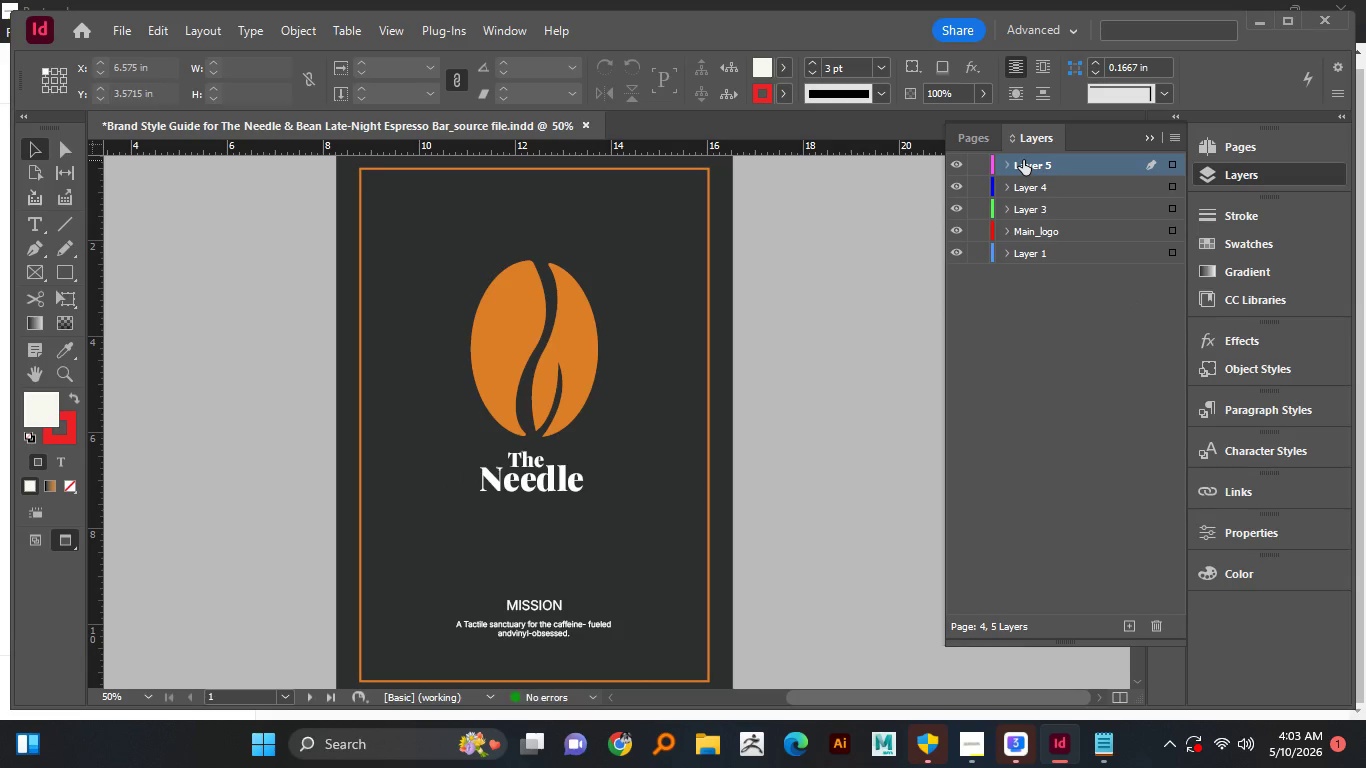 
double_click([1023, 160])
 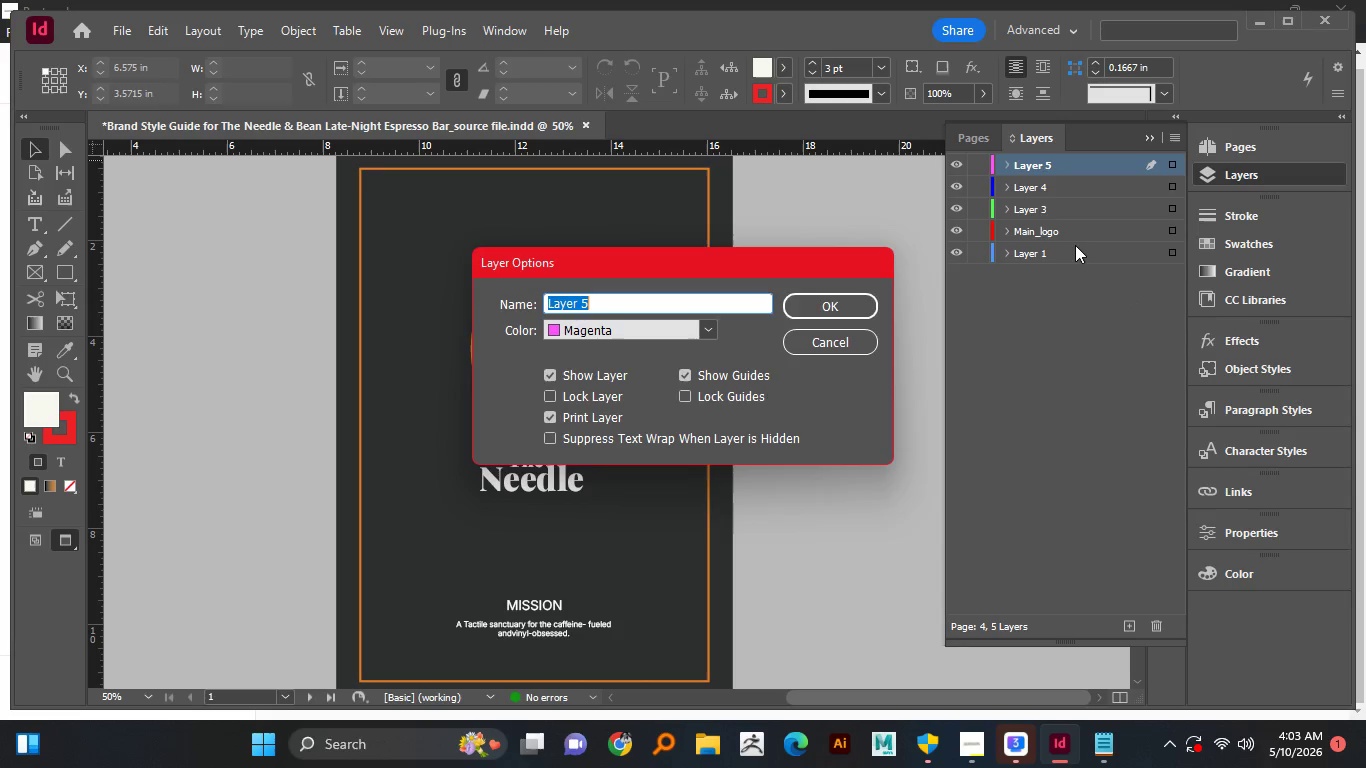 
type(Tect)
key(Backspace)
key(Backspace)
type(xt)
 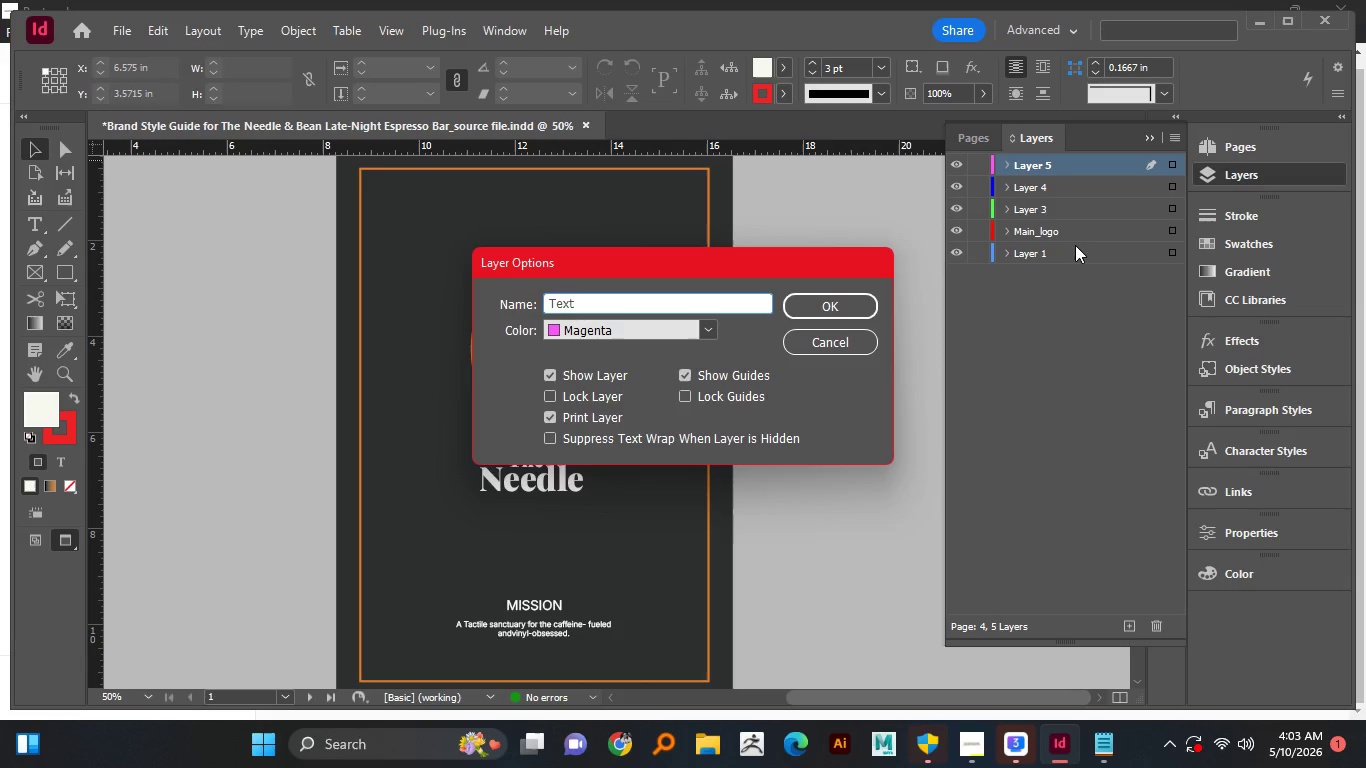 
key(Enter)
 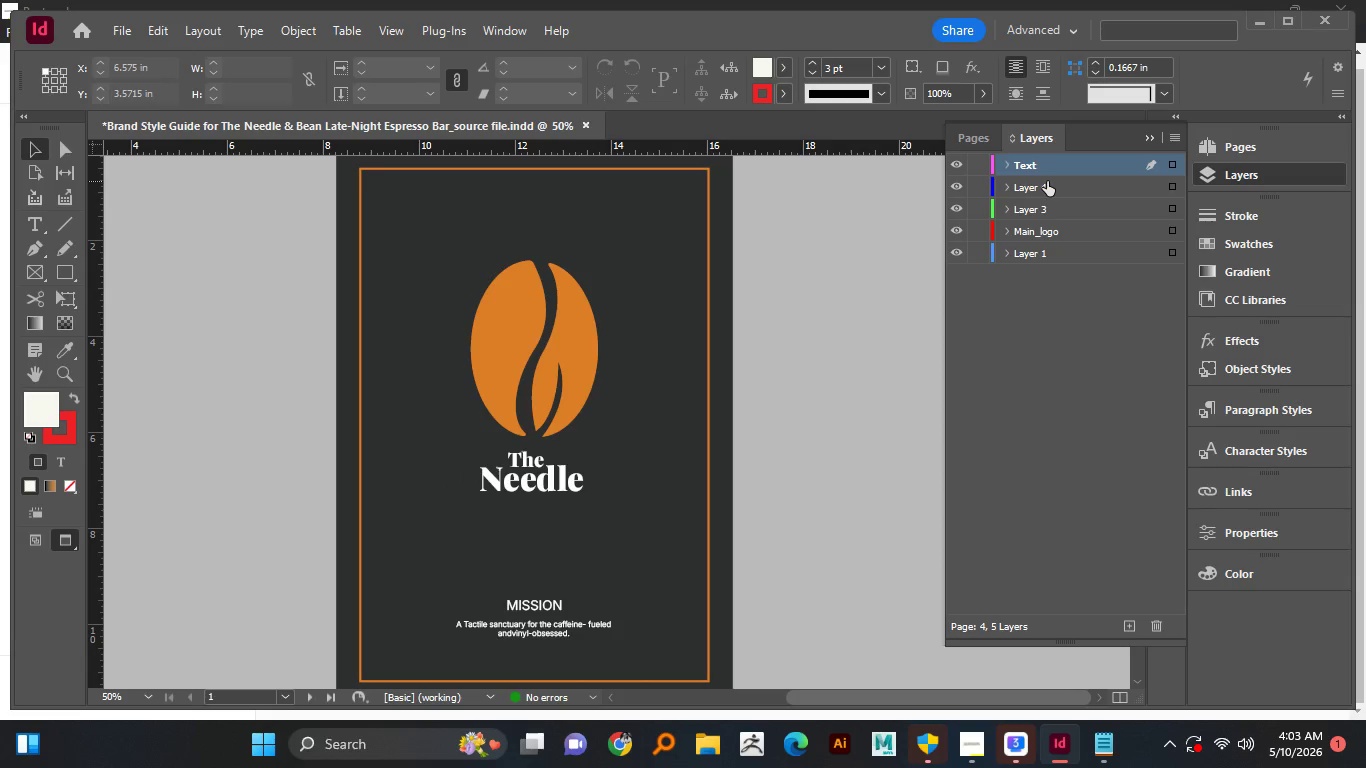 
double_click([1047, 181])
 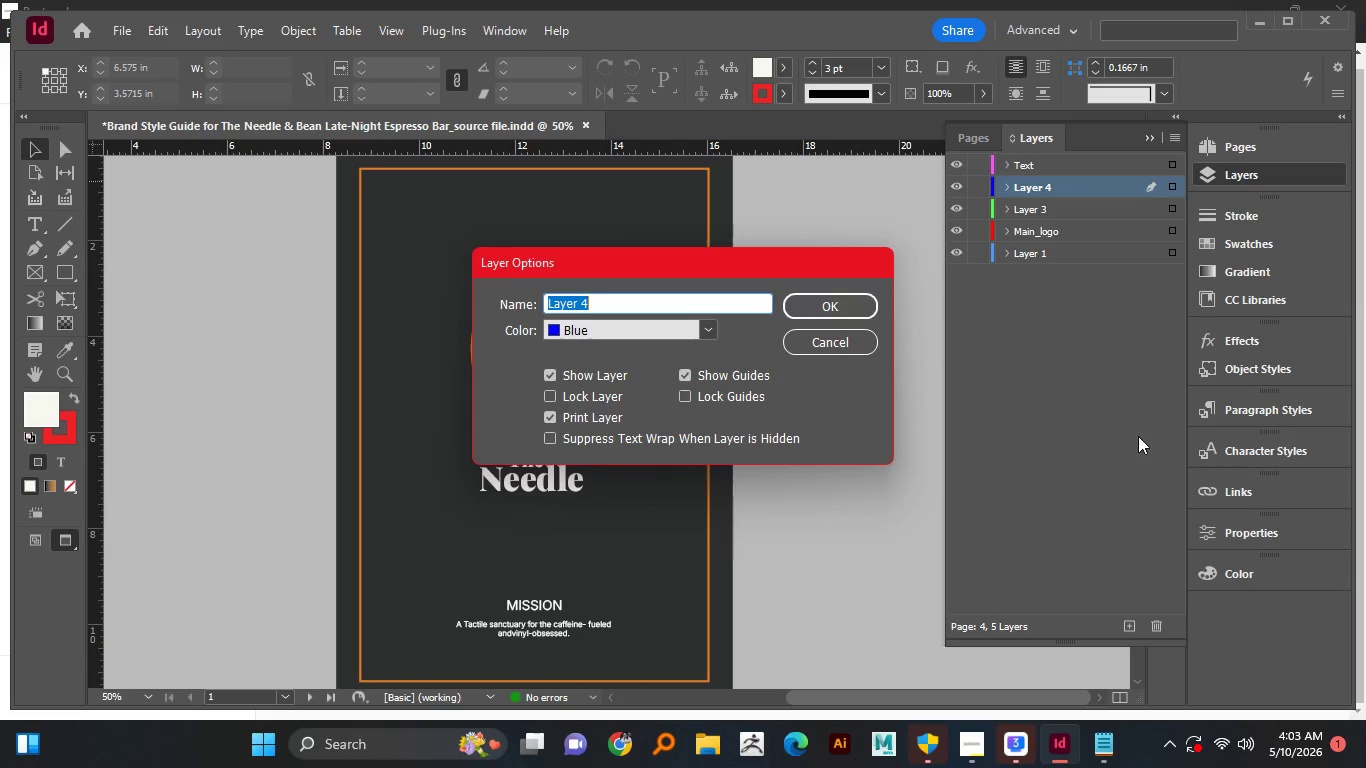 
type(Graphics)
 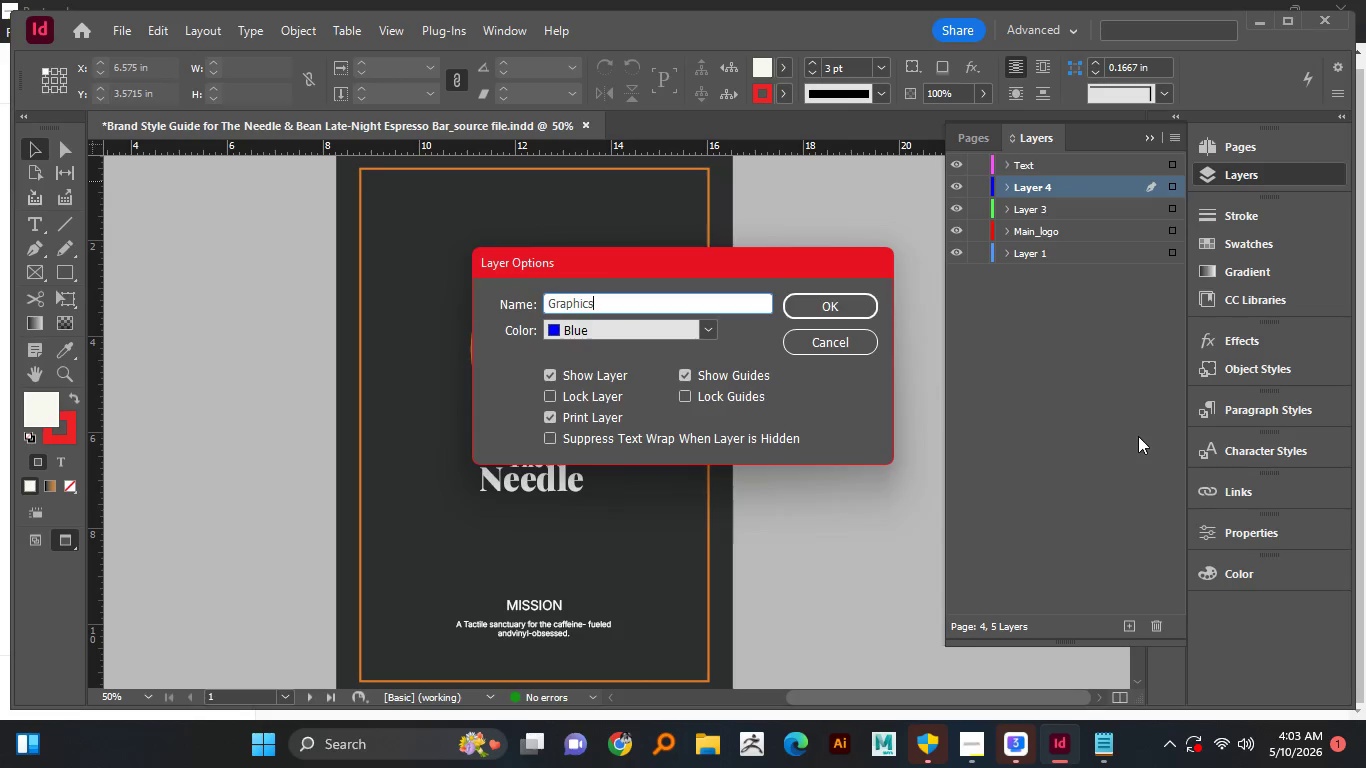 
key(Enter)
 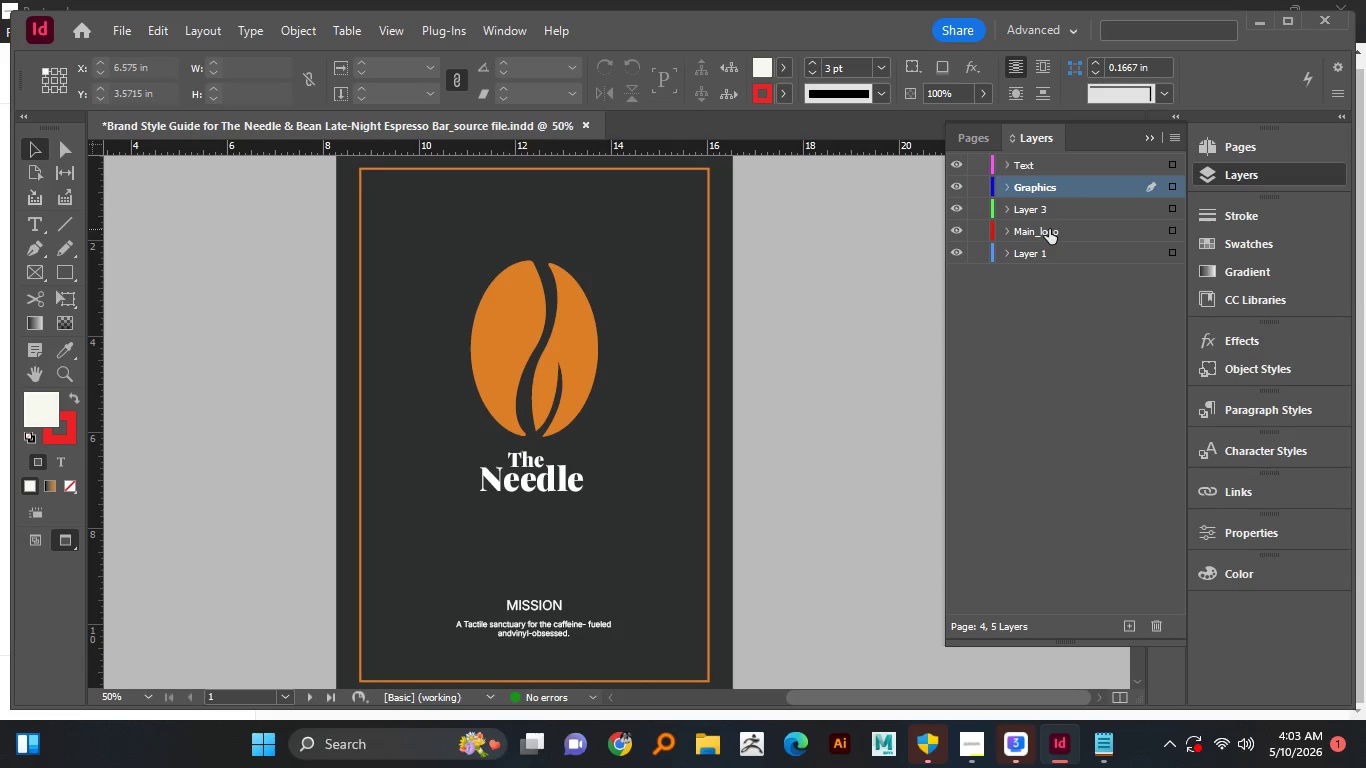 
left_click_drag(start_coordinate=[1049, 229], to_coordinate=[1061, 173])
 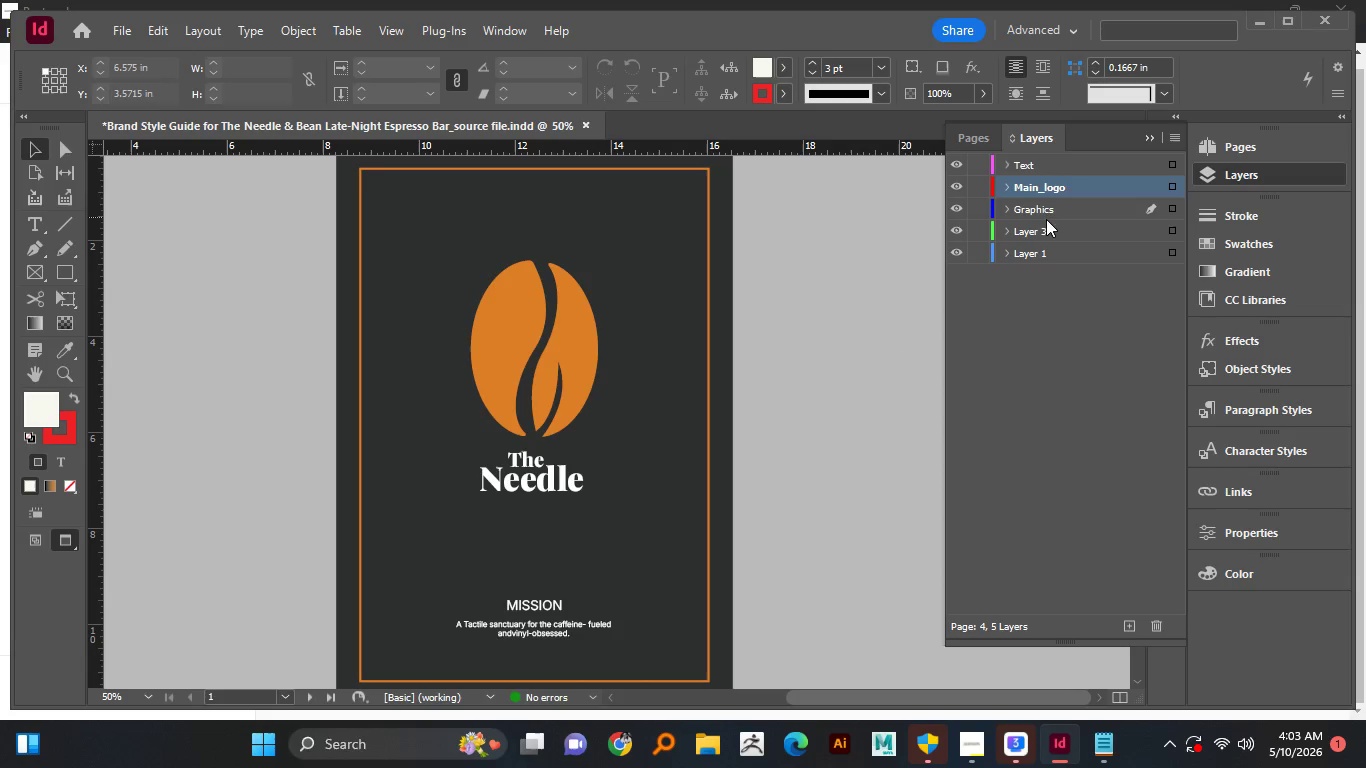 
left_click([1044, 225])
 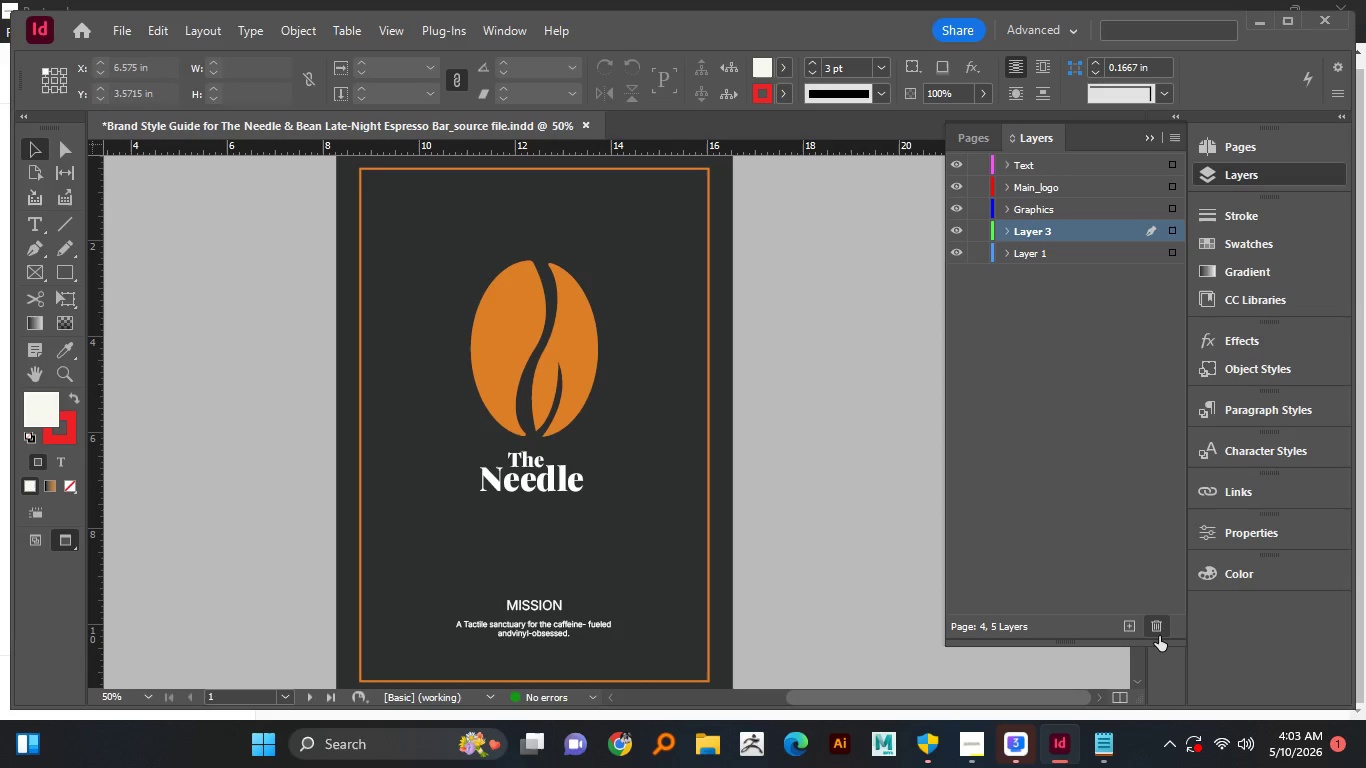 
left_click([1159, 636])
 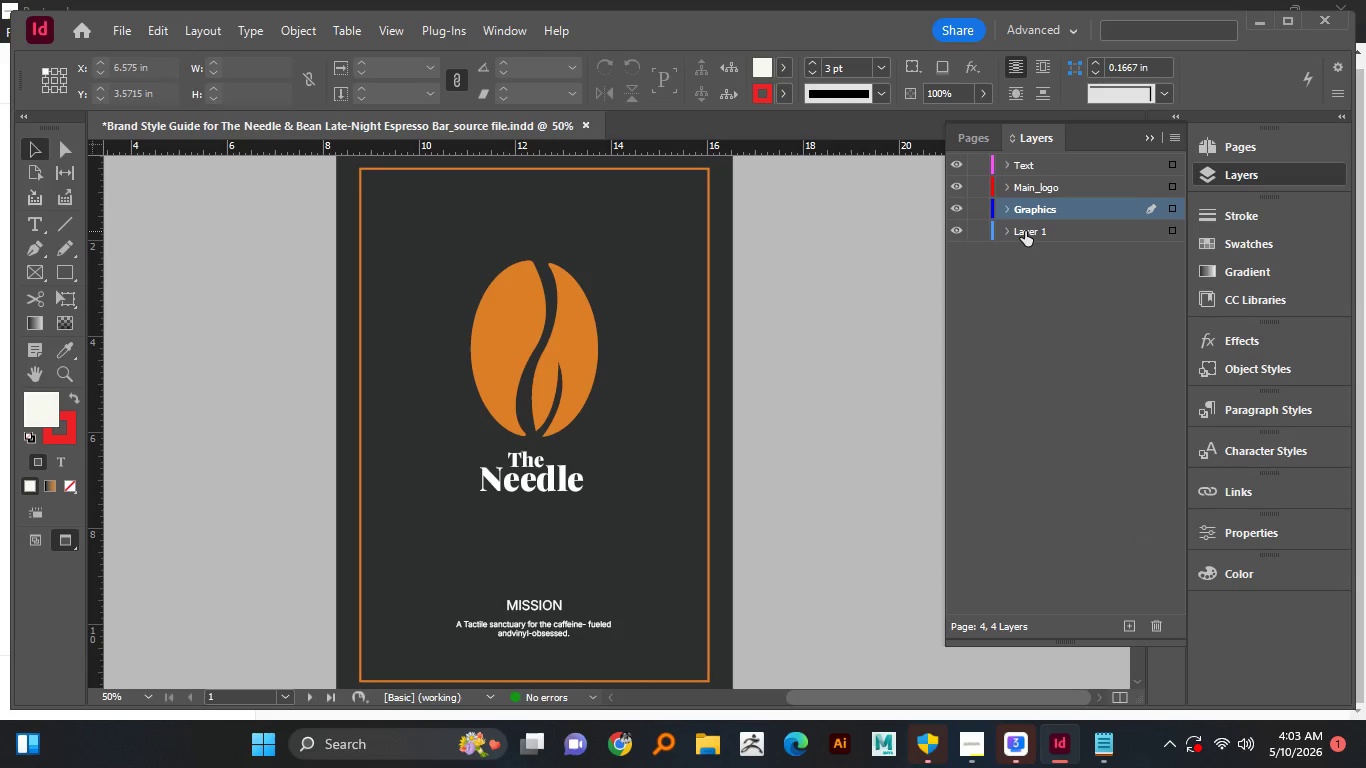 
double_click([1025, 231])
 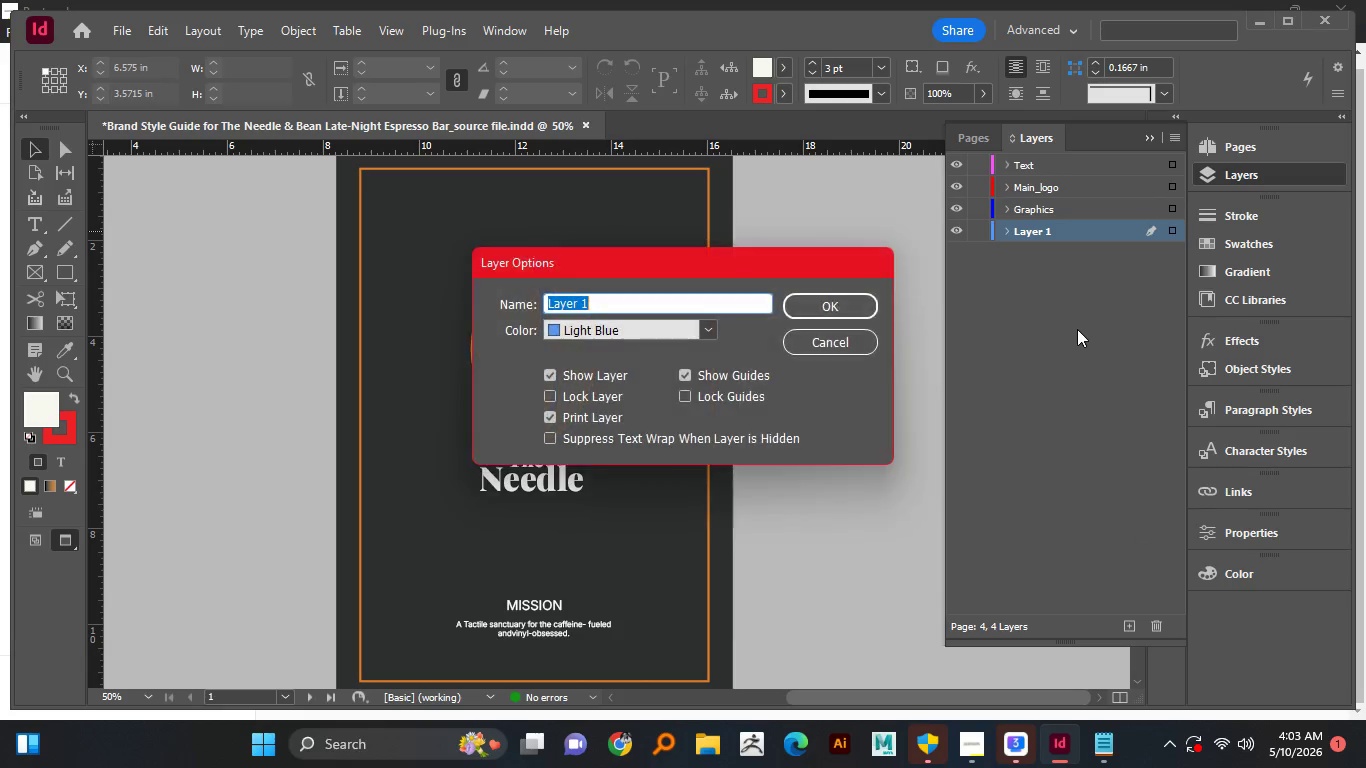 
type(Background)
 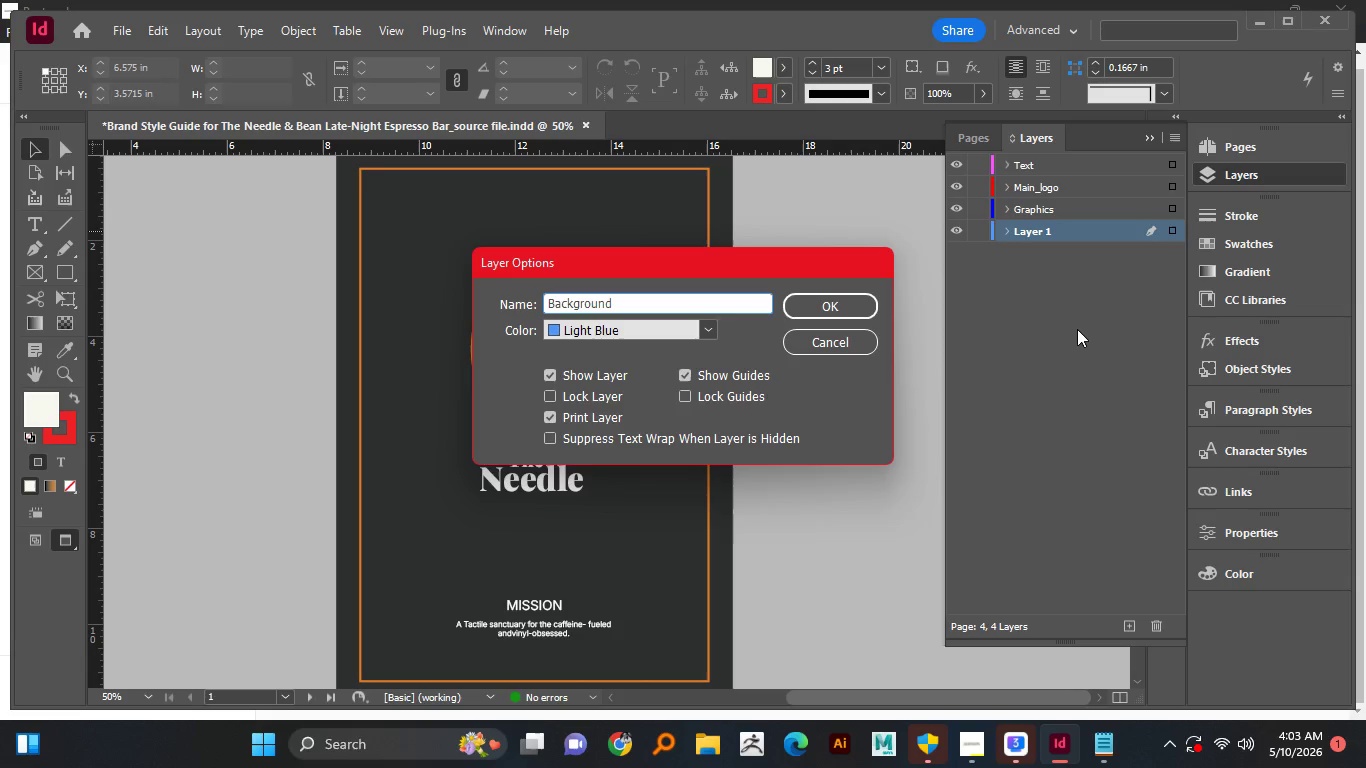 
key(Enter)
 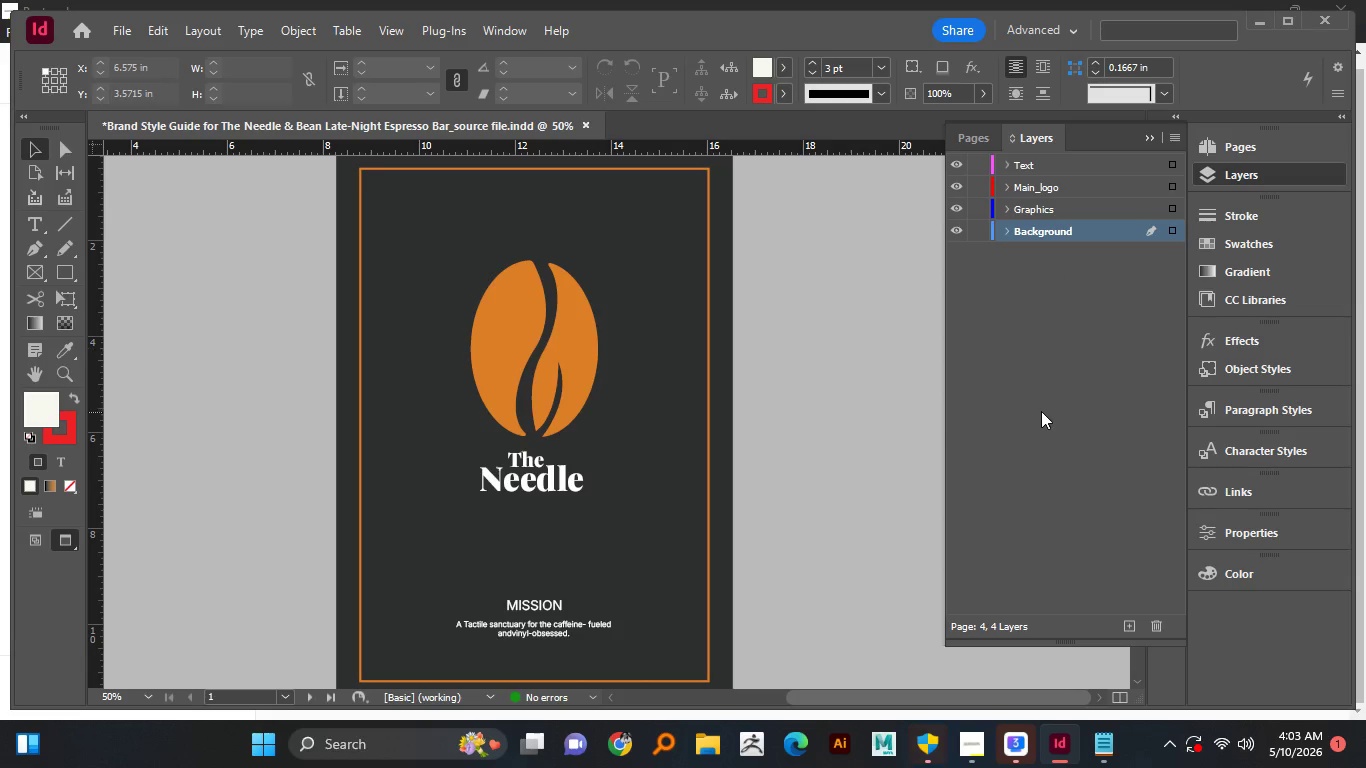 
left_click([576, 484])
 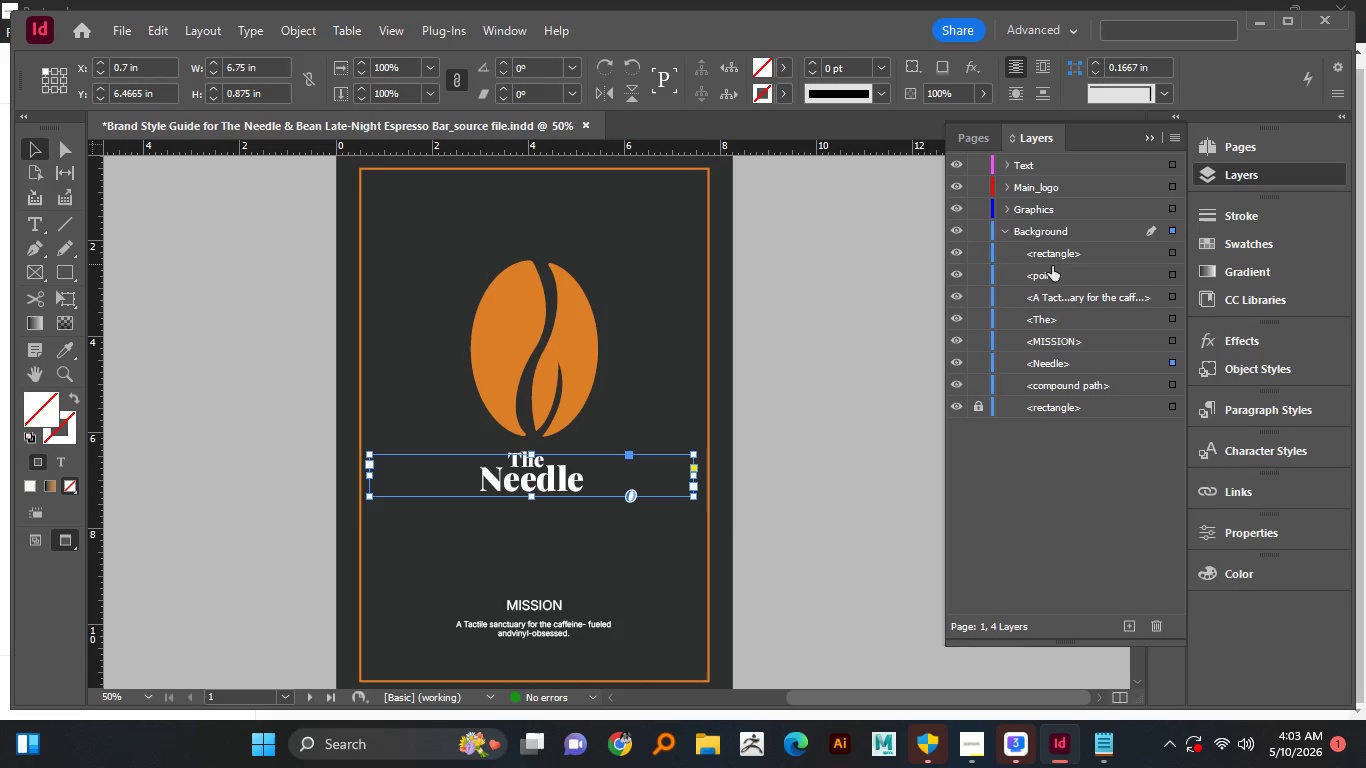 
left_click([1067, 302])
 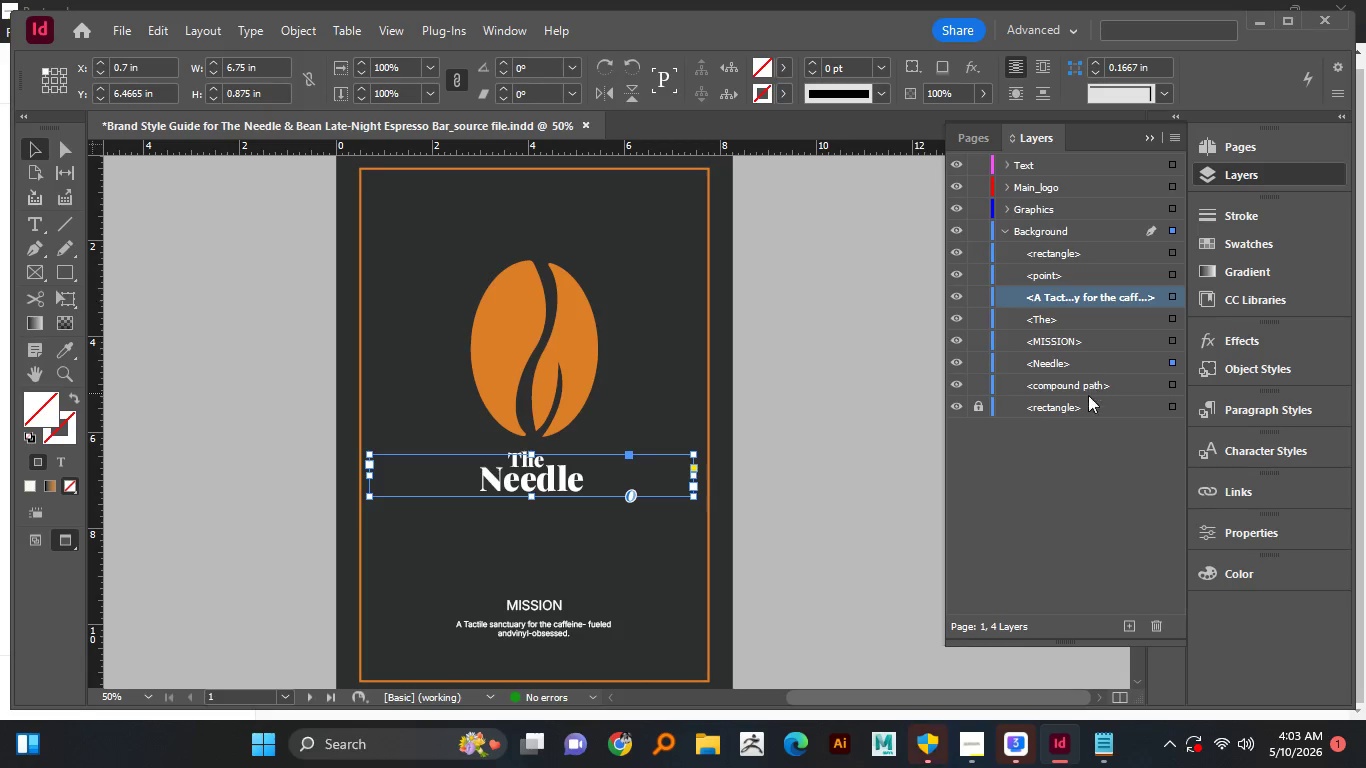 
hold_key(key=ControlLeft, duration=1.52)
left_click([1082, 363])
 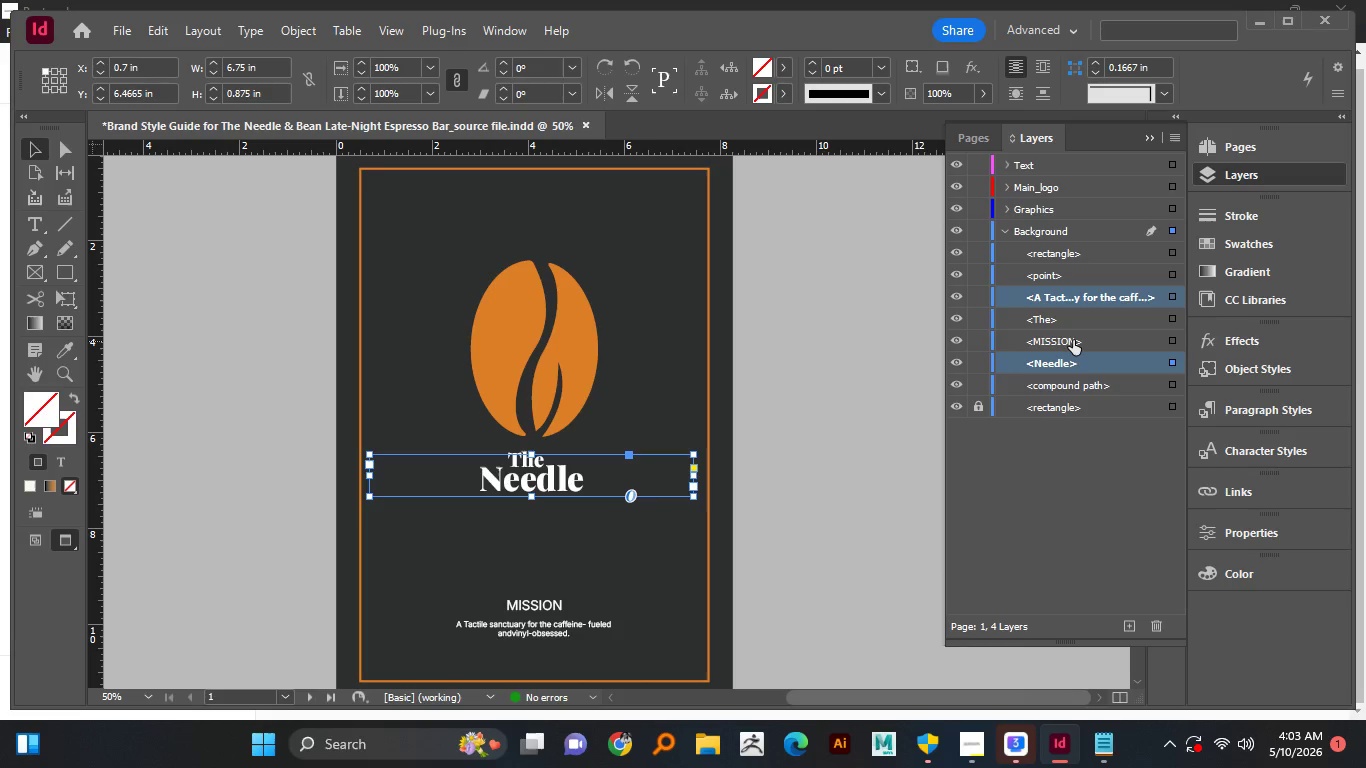 
double_click([1073, 340])
 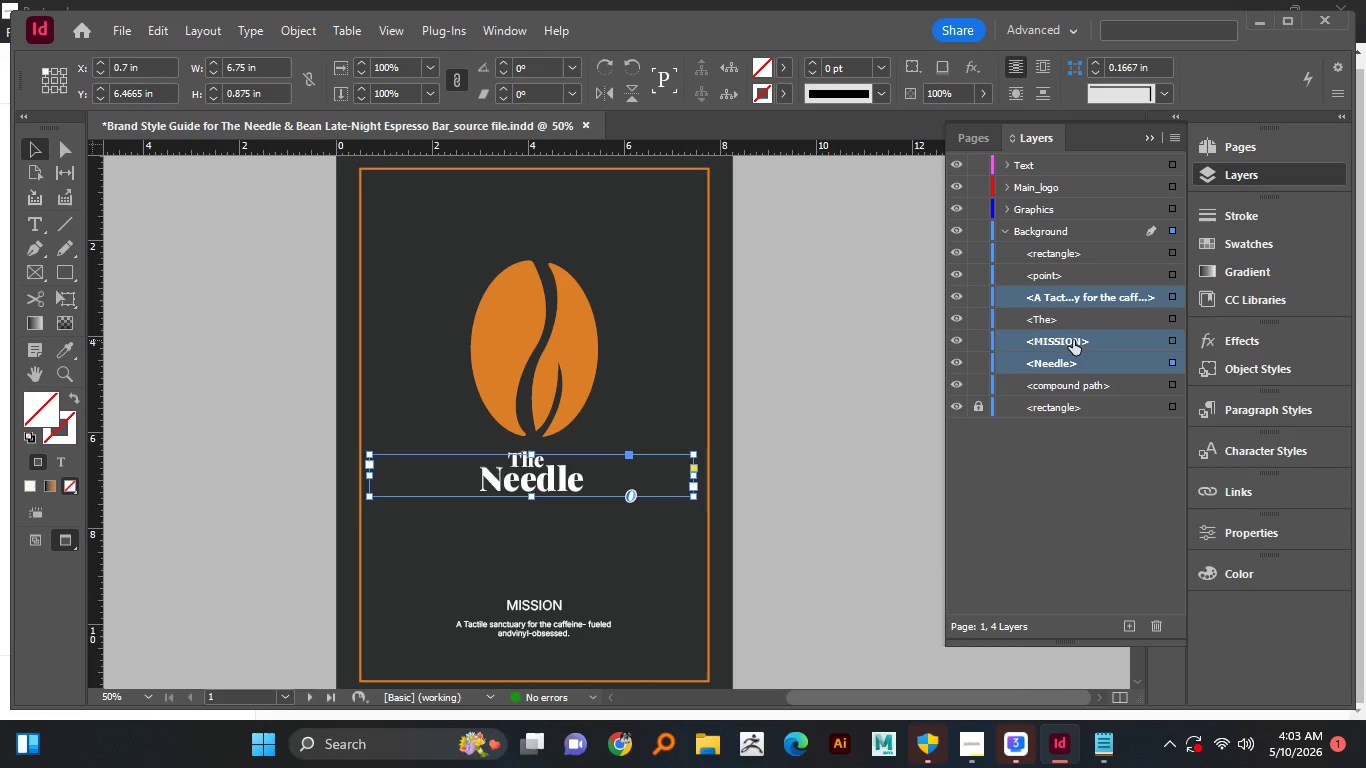 
hold_key(key=ControlLeft, duration=0.72)
left_click([1058, 320])
 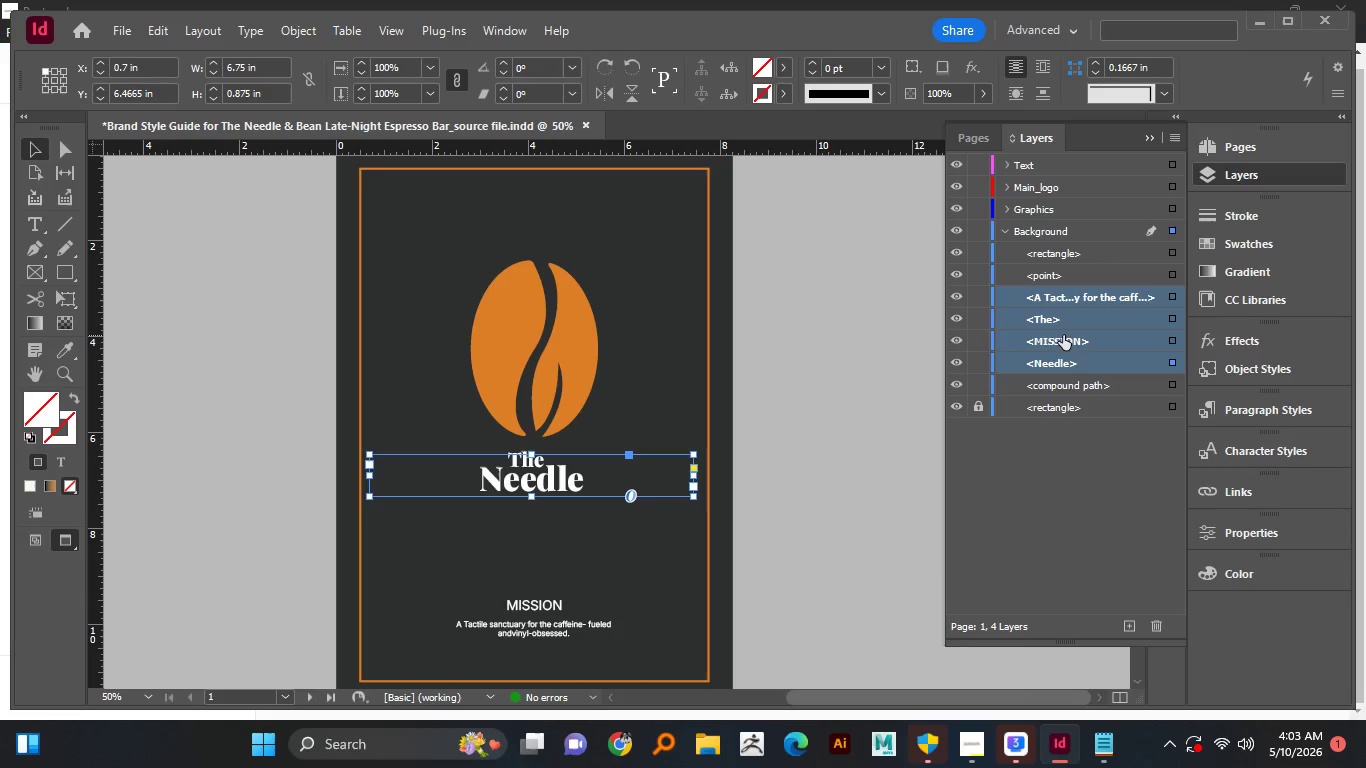 
left_click_drag(start_coordinate=[1063, 335], to_coordinate=[1069, 166])
 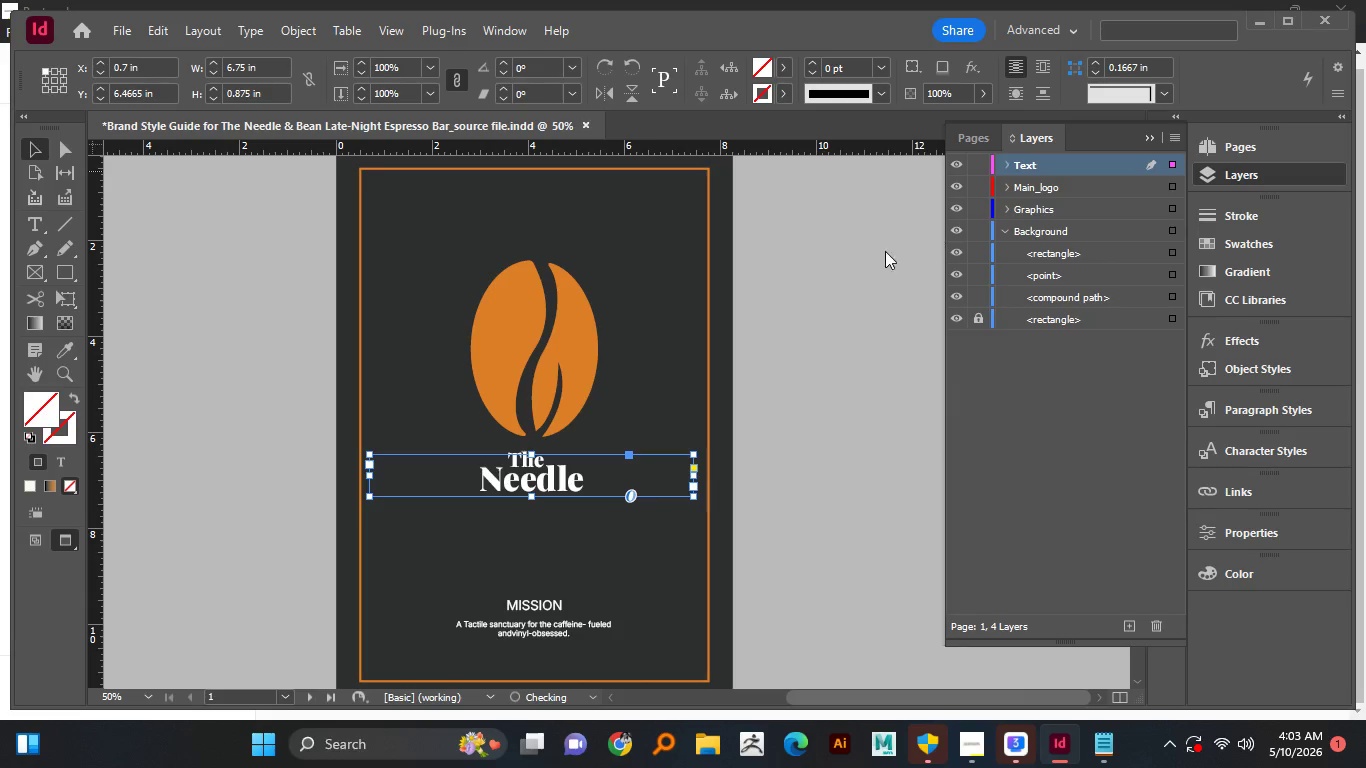 
scroll: coordinate [745, 391], scroll_direction: down, amount: 3.0
 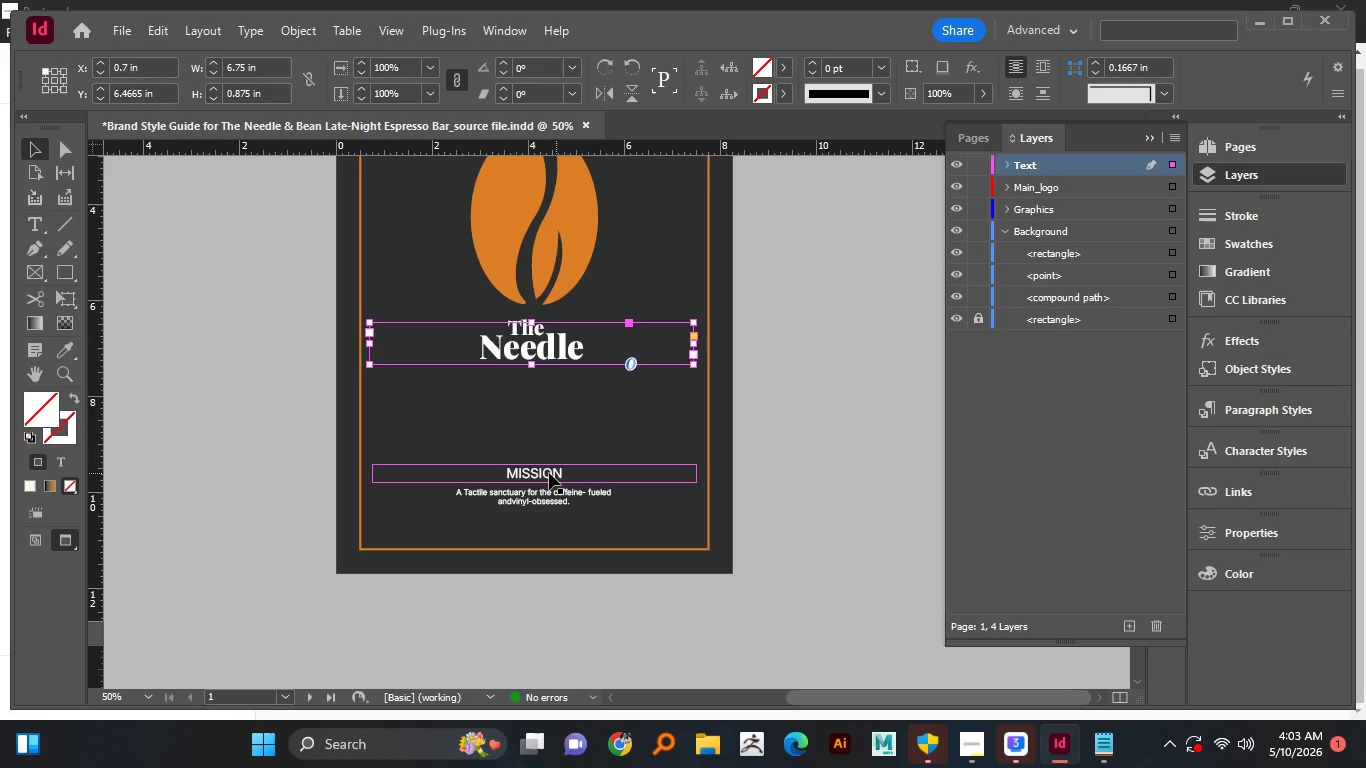 
left_click([549, 473])
 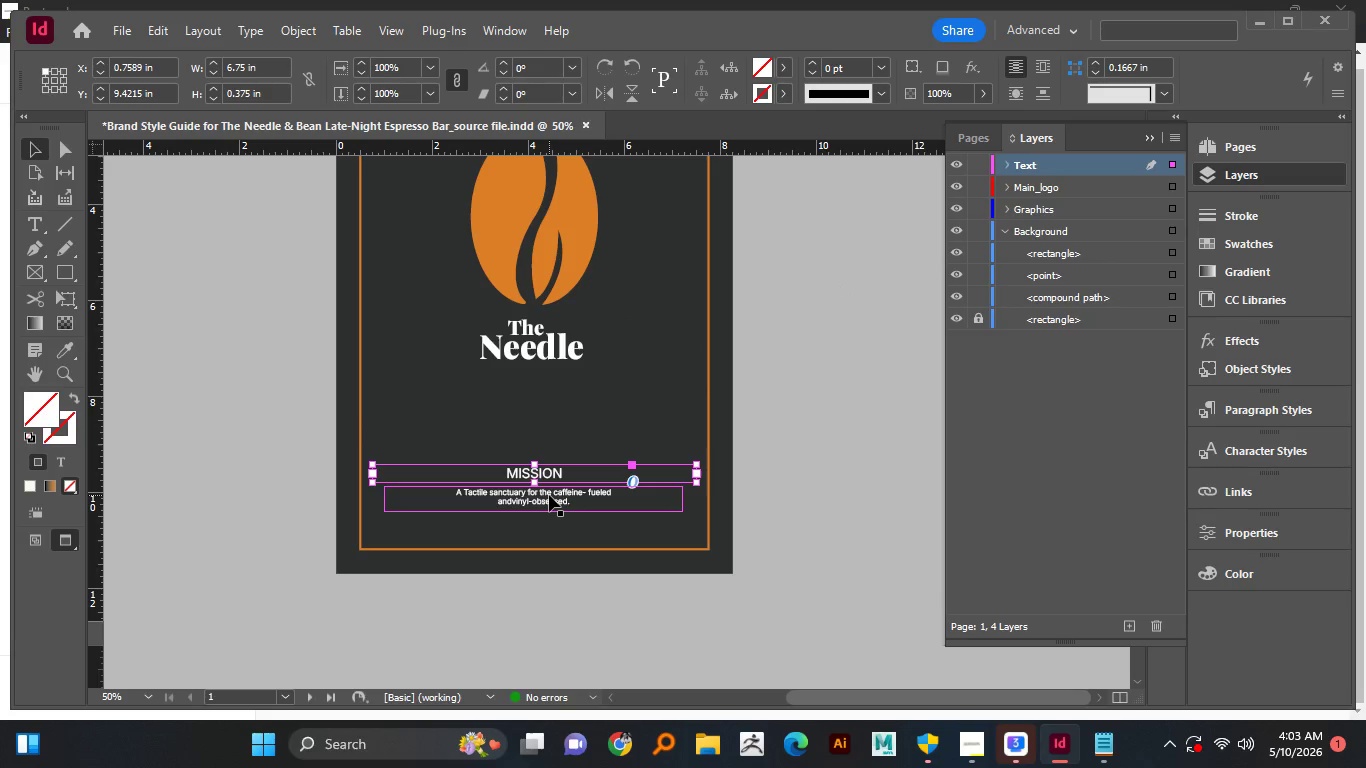 
left_click([549, 495])
 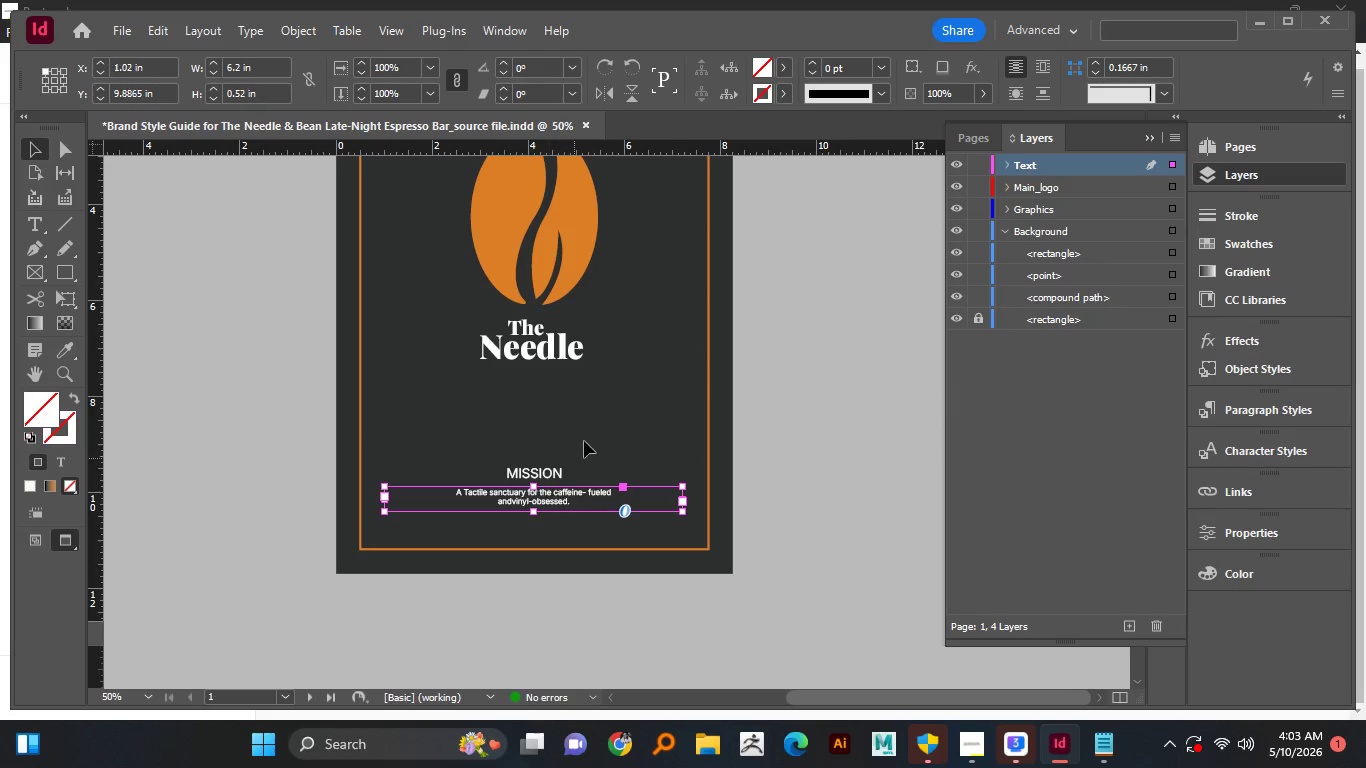 
scroll: coordinate [585, 436], scroll_direction: down, amount: 8.0
 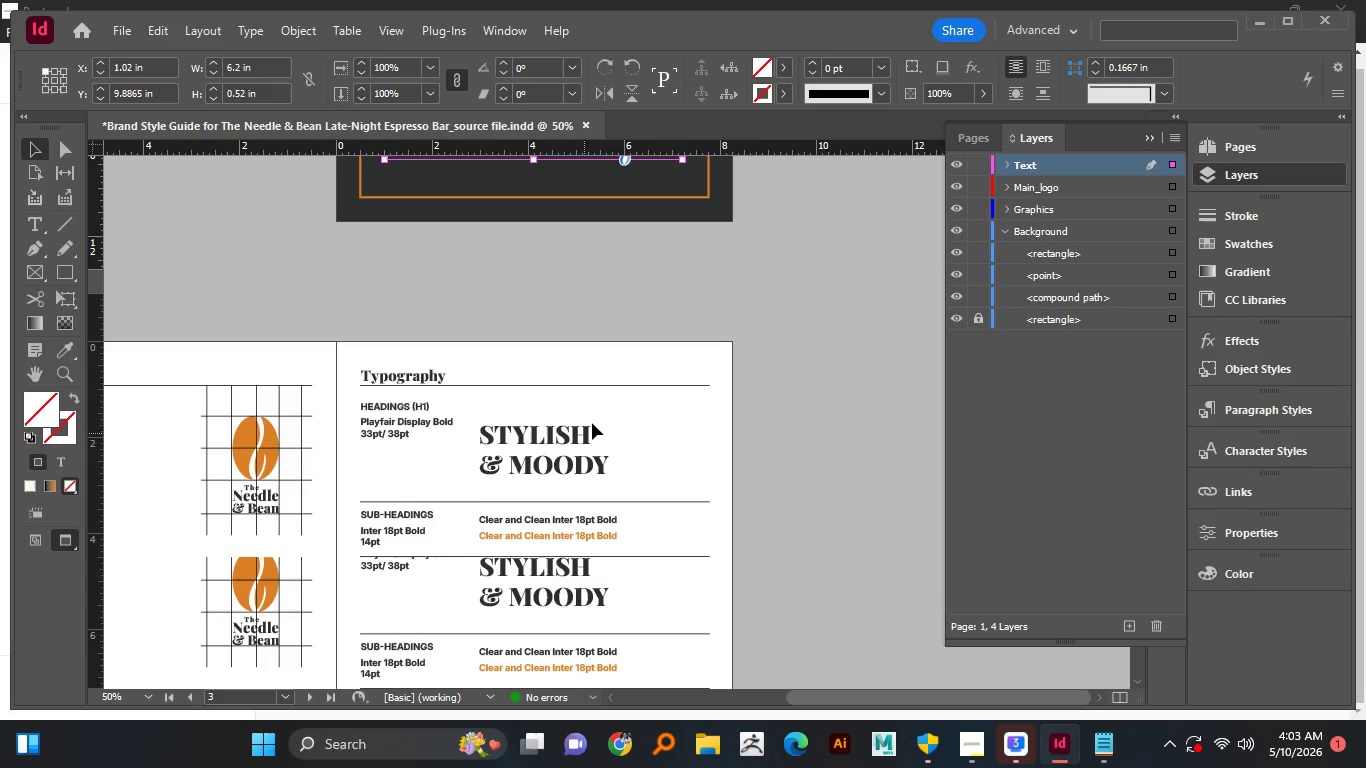 
scroll: coordinate [562, 268], scroll_direction: up, amount: 10.0
 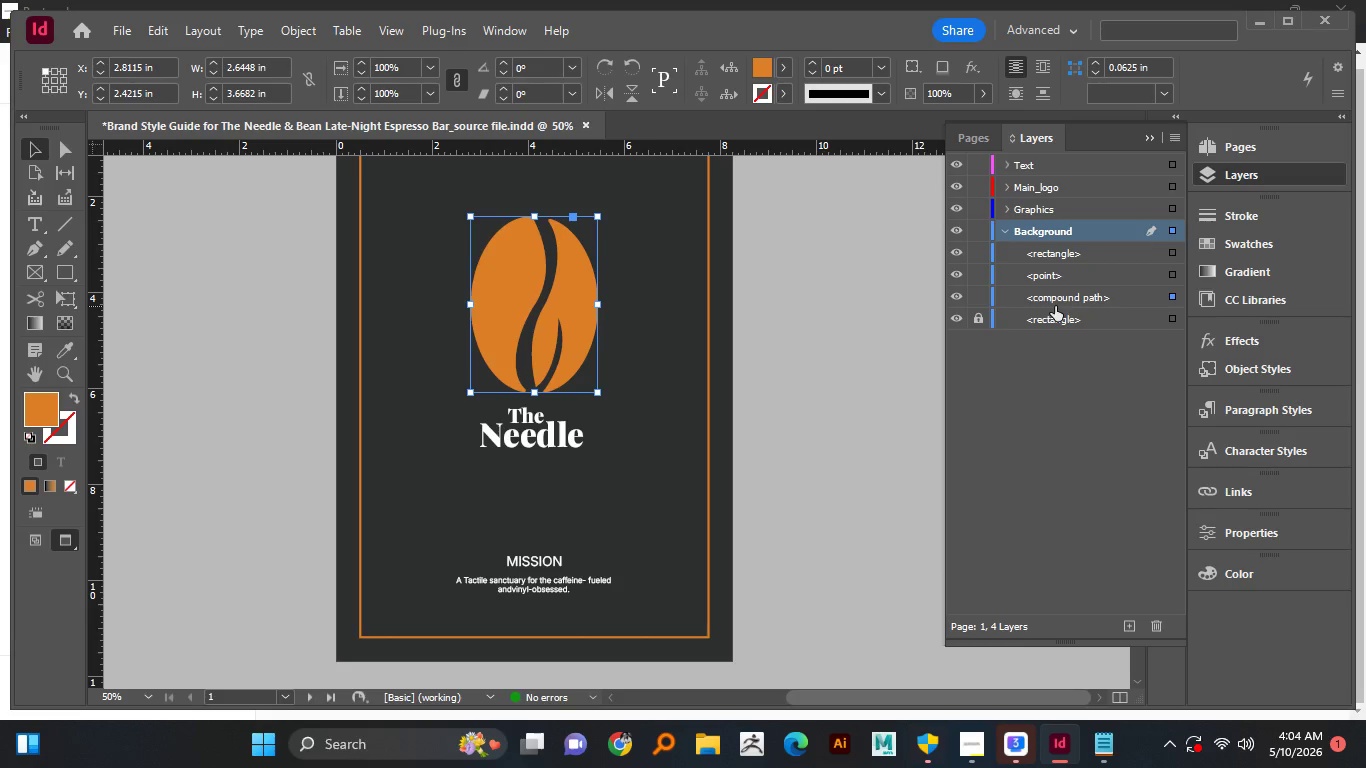 
left_click_drag(start_coordinate=[1061, 303], to_coordinate=[1075, 198])
 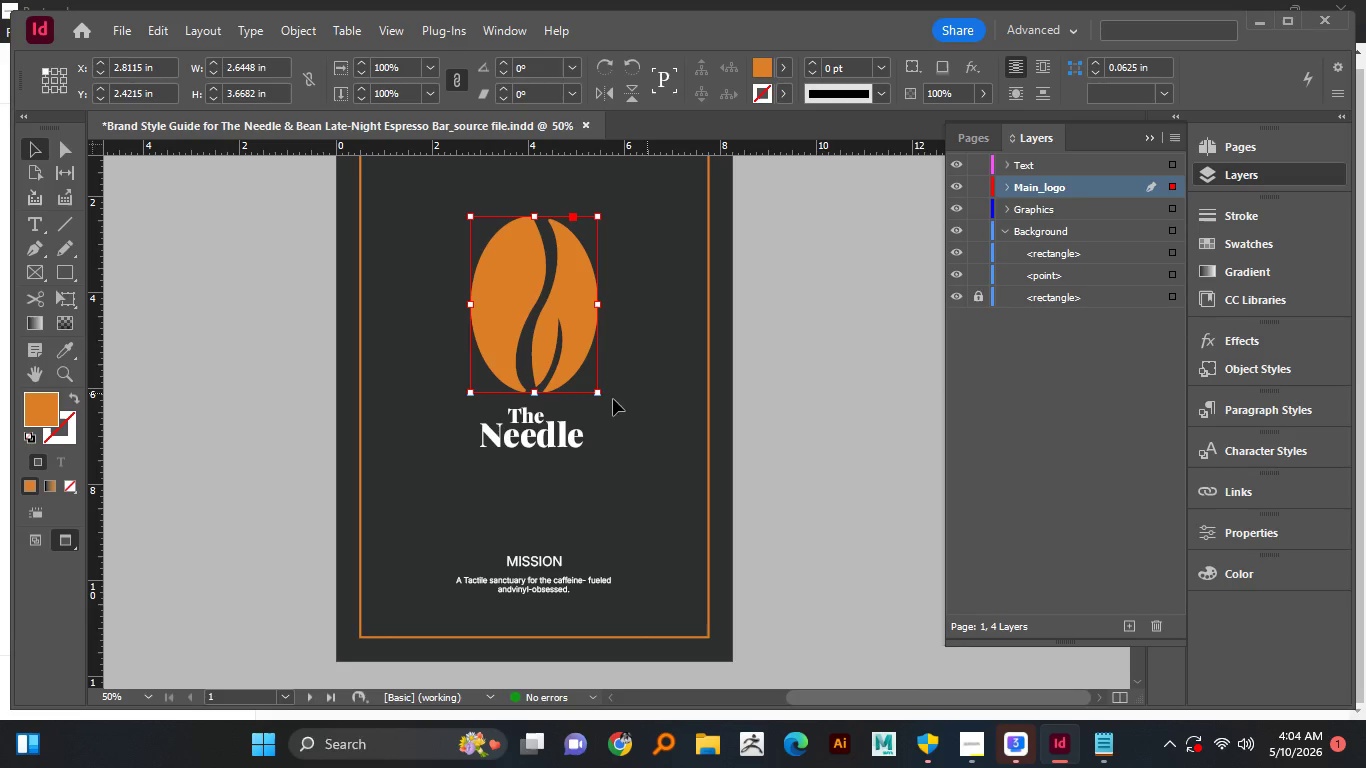 
left_click([532, 416])
 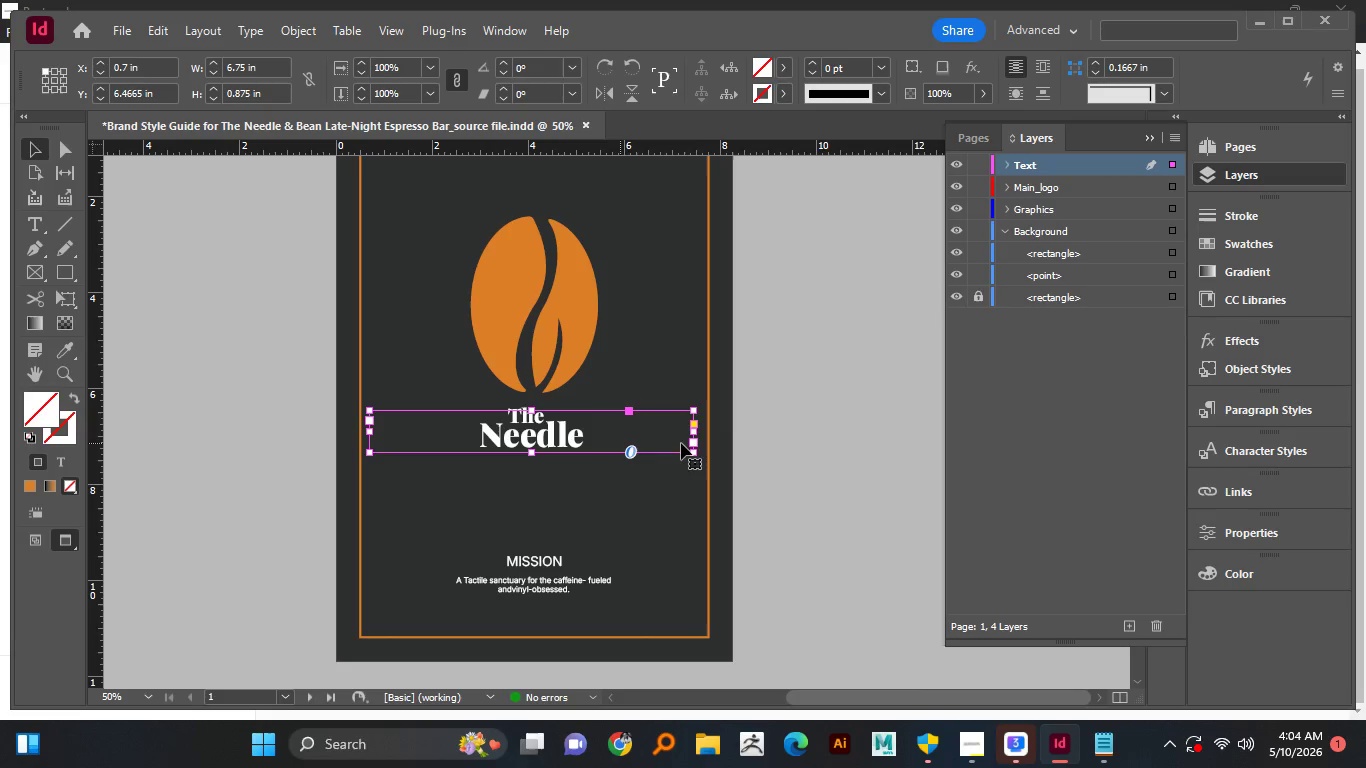 
left_click([805, 438])
 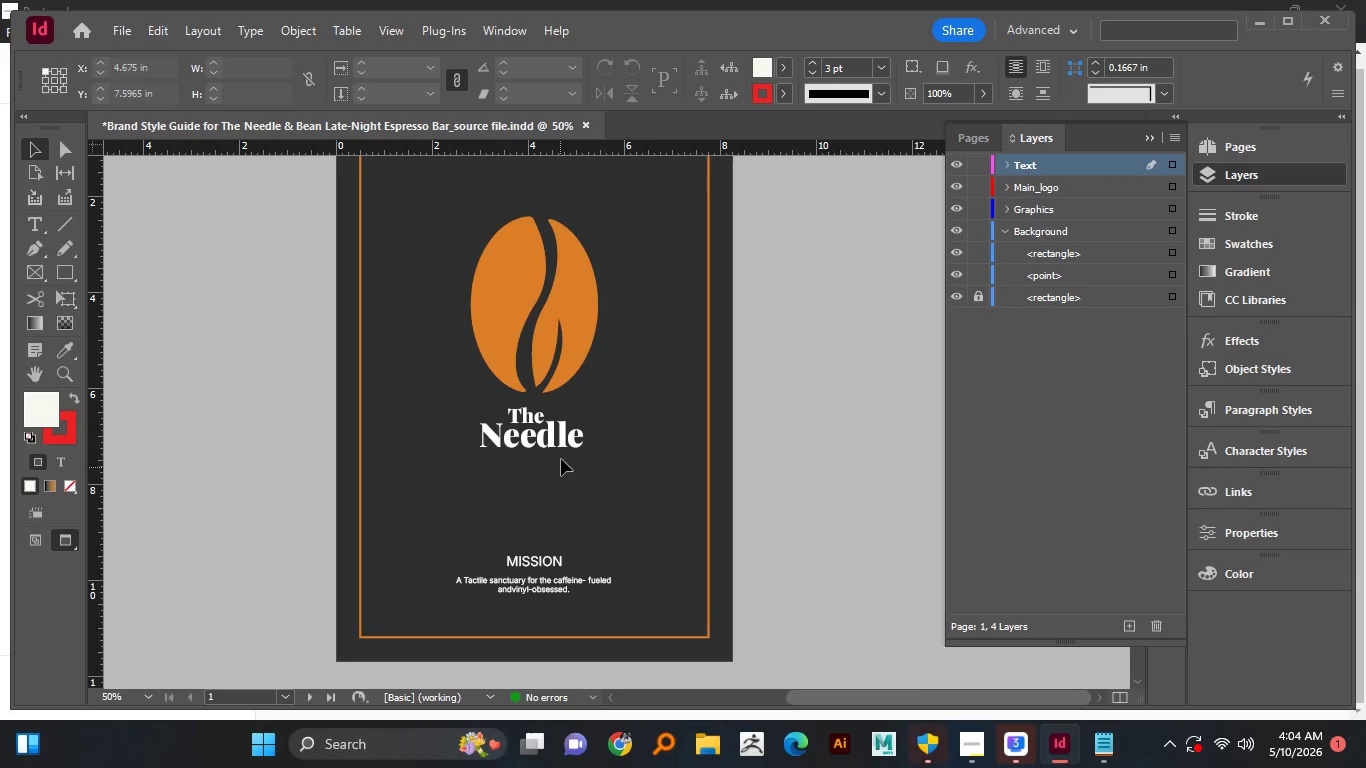 
left_click([569, 438])
 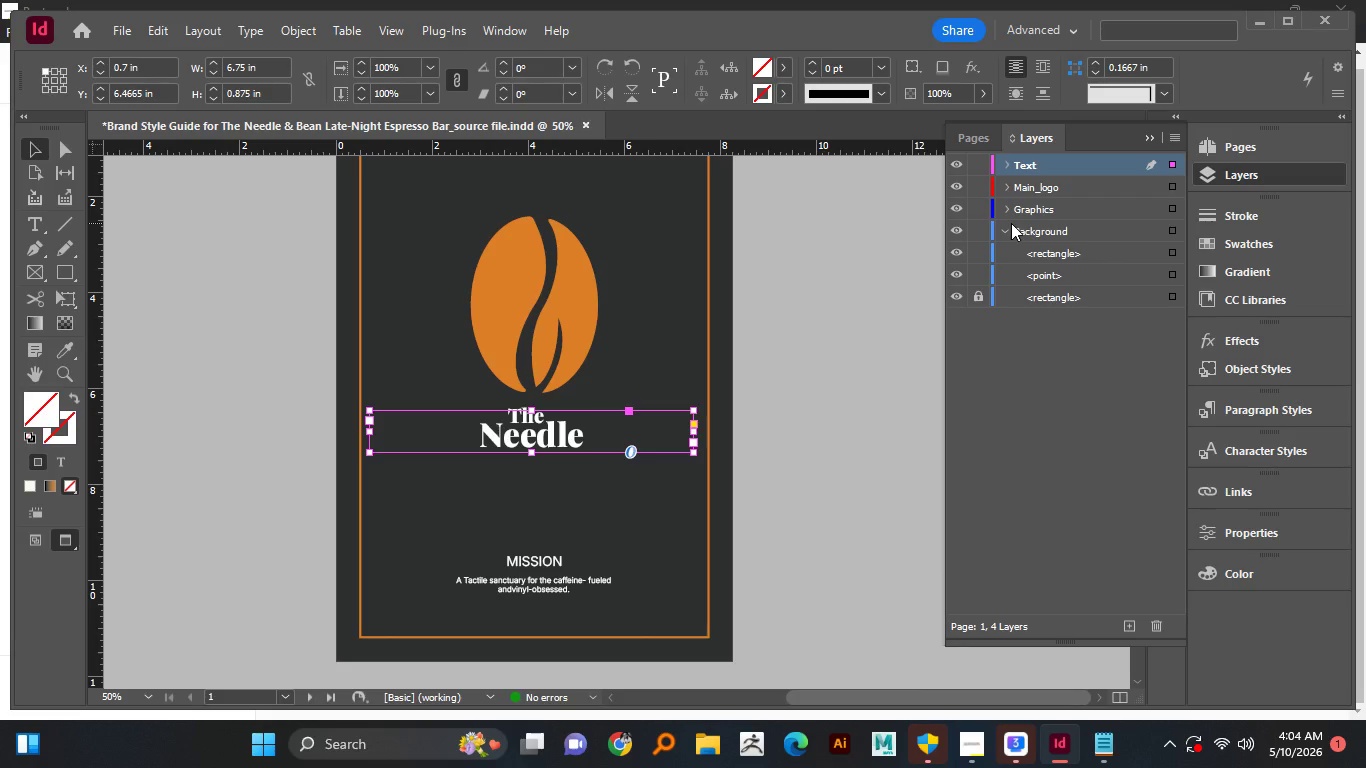 
key(Control+Z)
 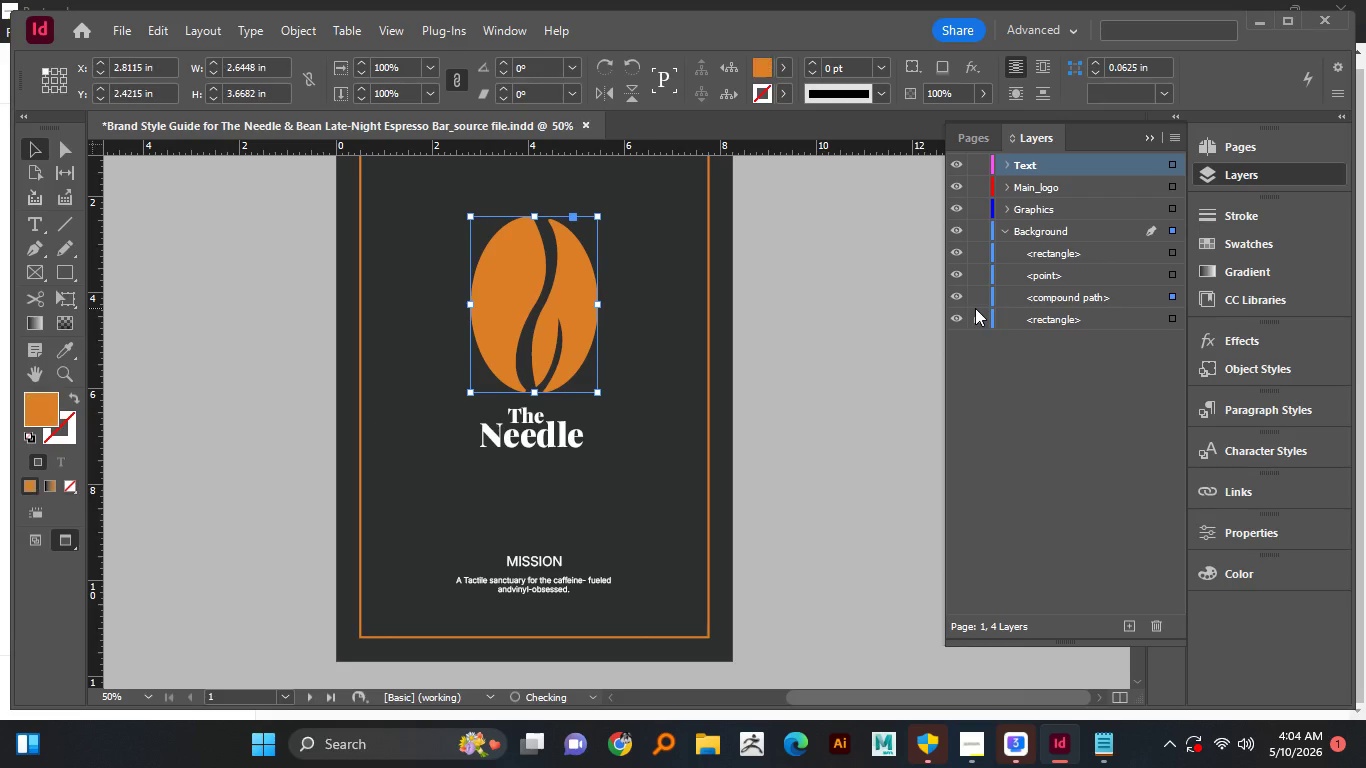 
key(Control+Z)
 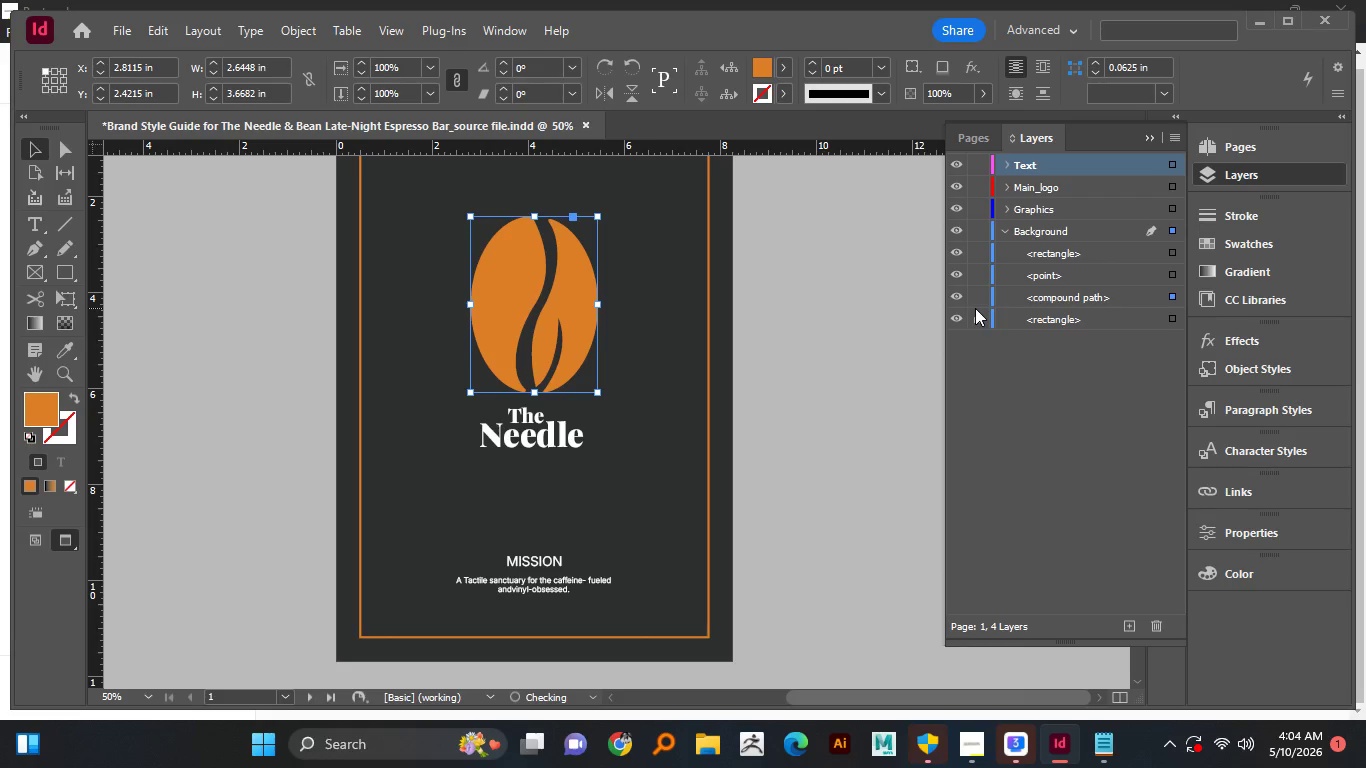 
key(Control+Z)
 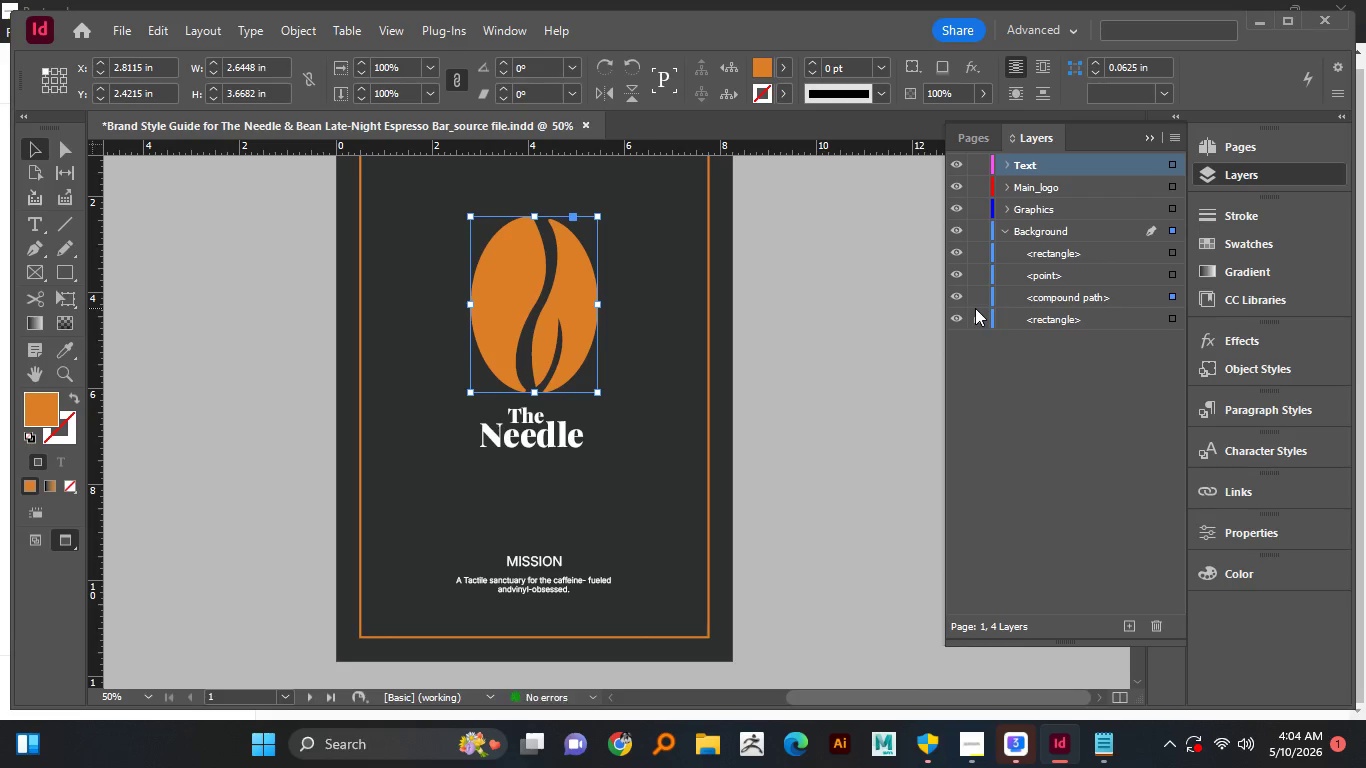 
key(Control+Z)
 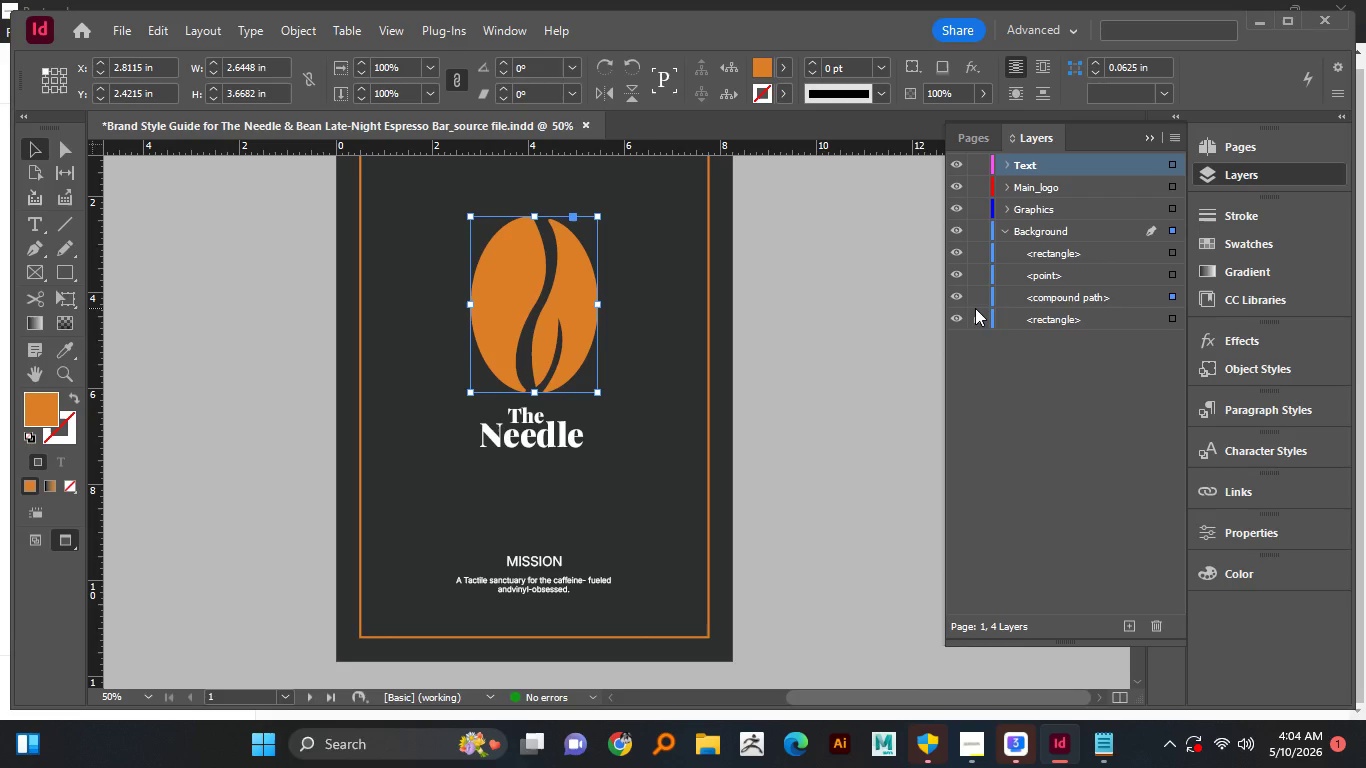 
key(Control+Z)
 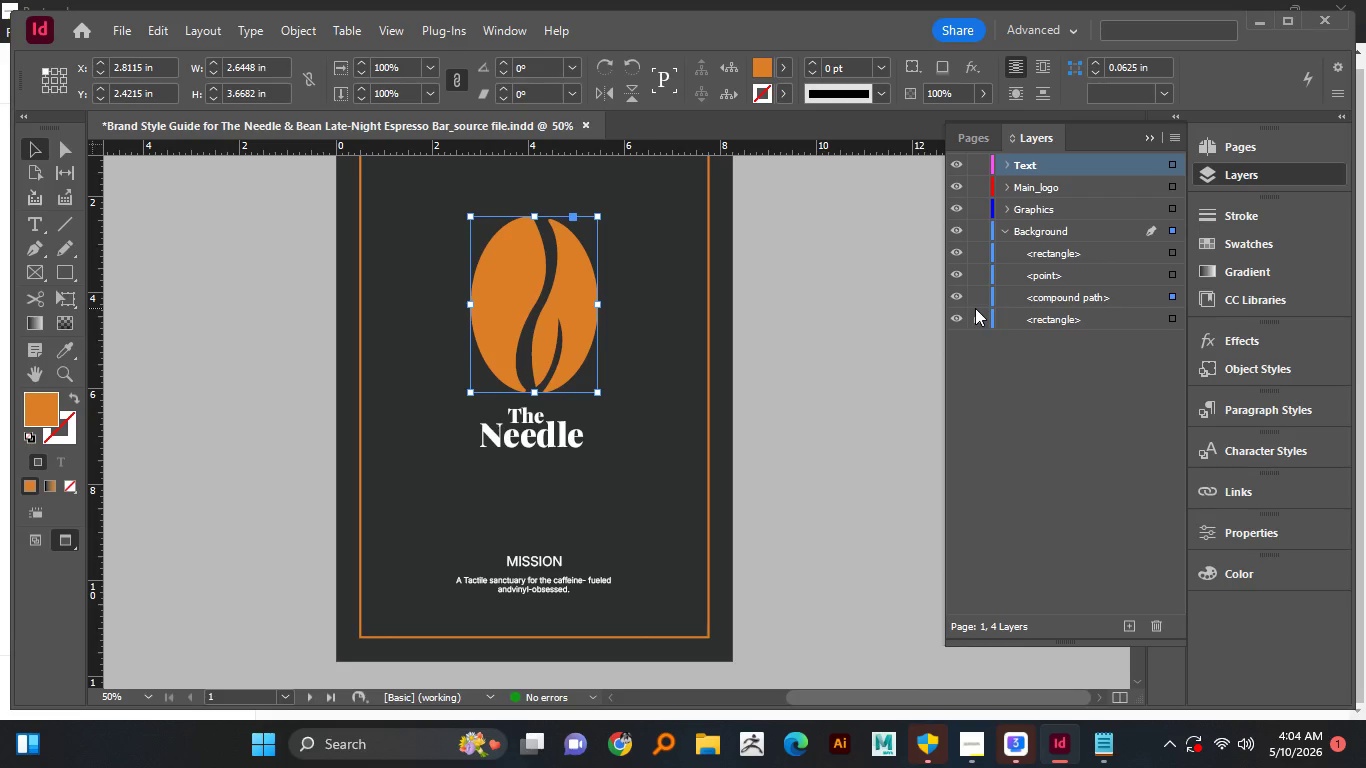 
key(Control+Z)
 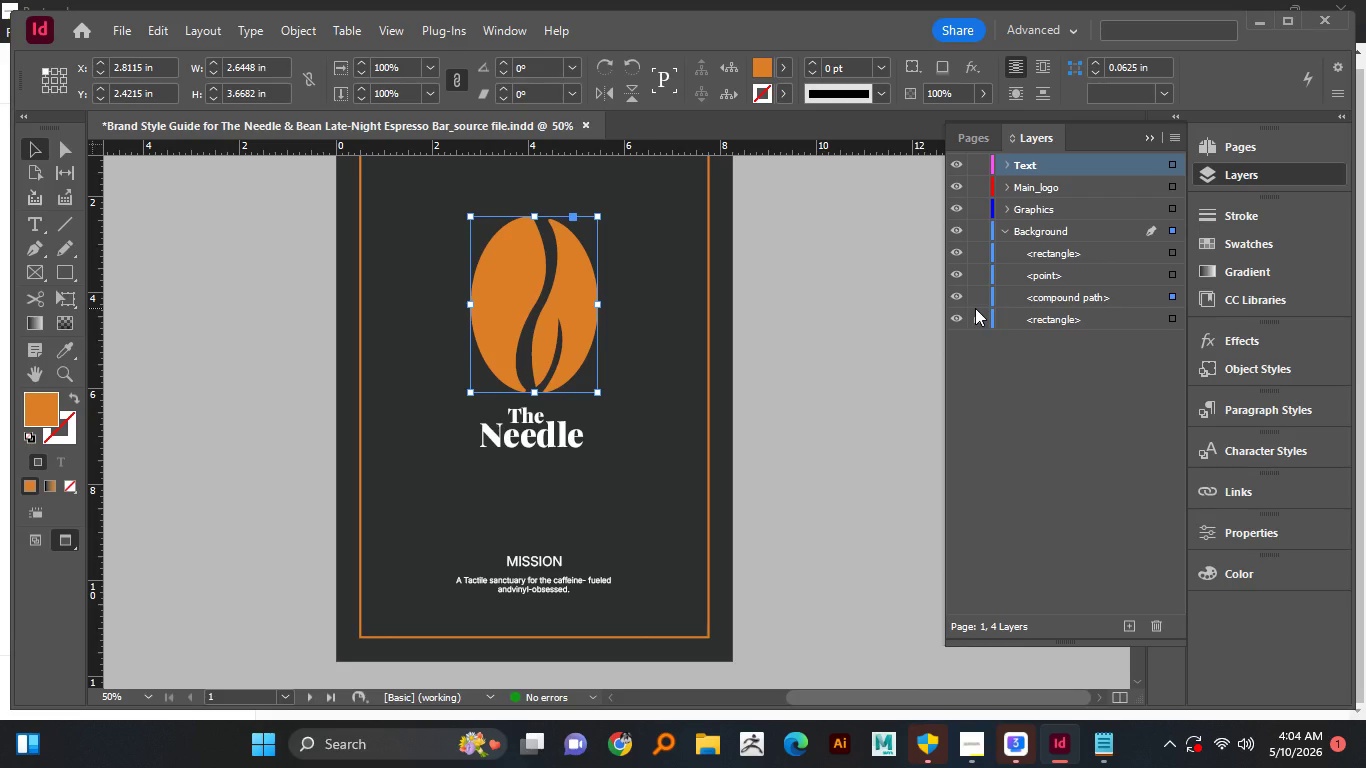 
key(Control+Z)
 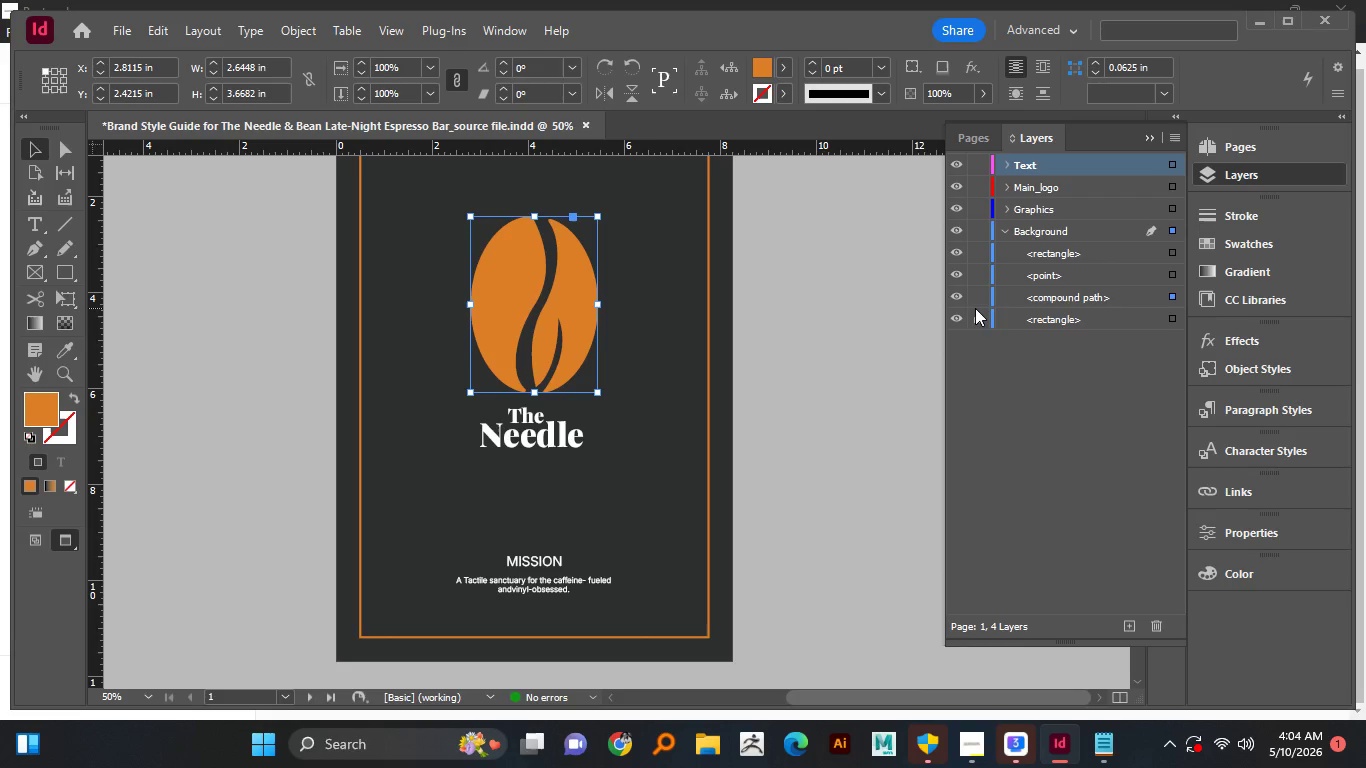 
key(Control+Z)
 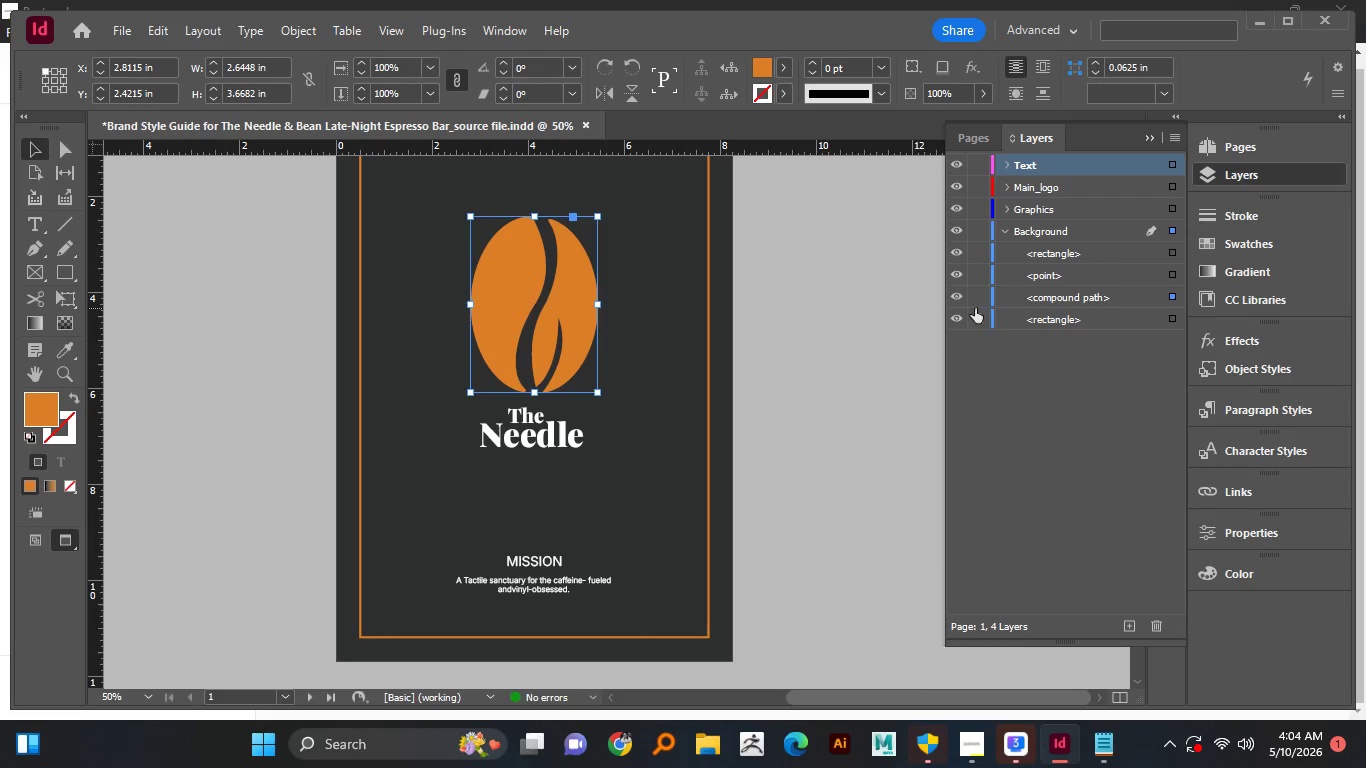 
key(Control+Shift+Z)
 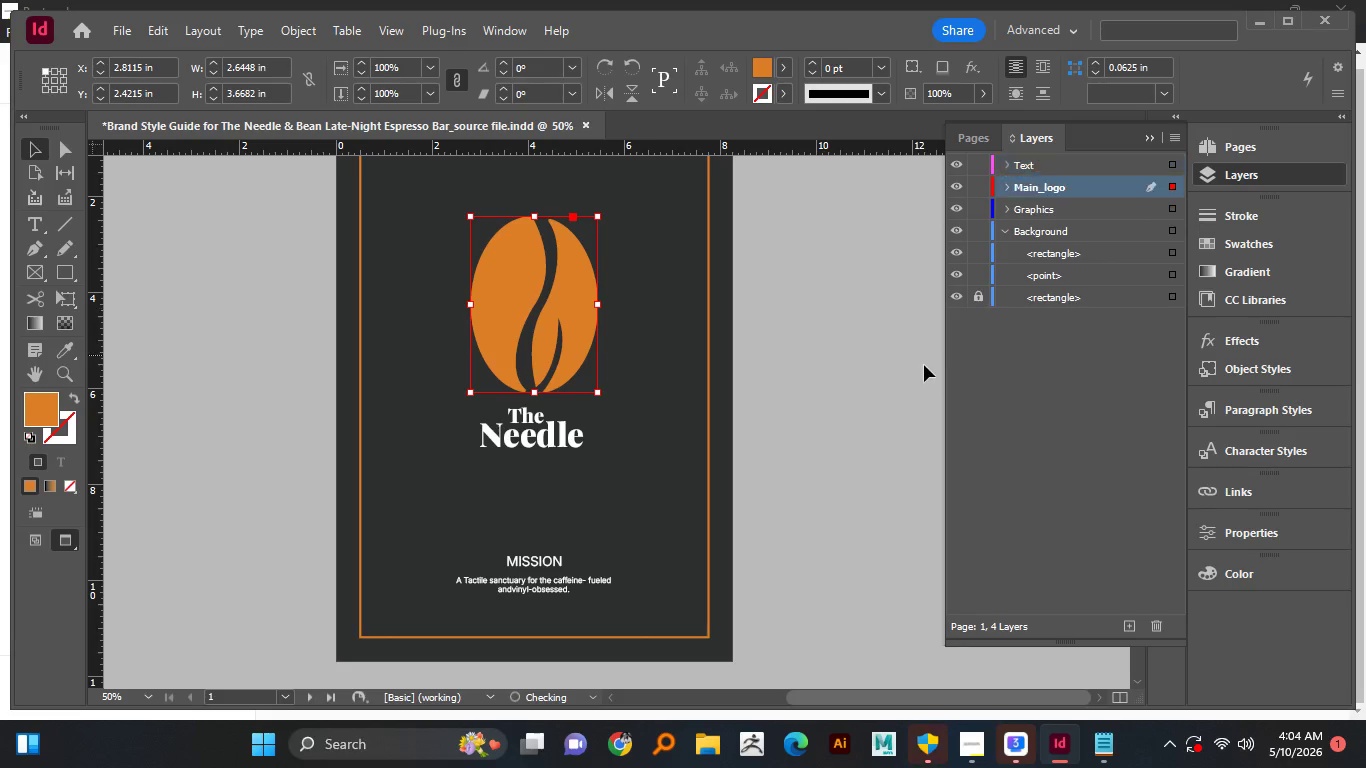 
key(Control+Shift+Z)
 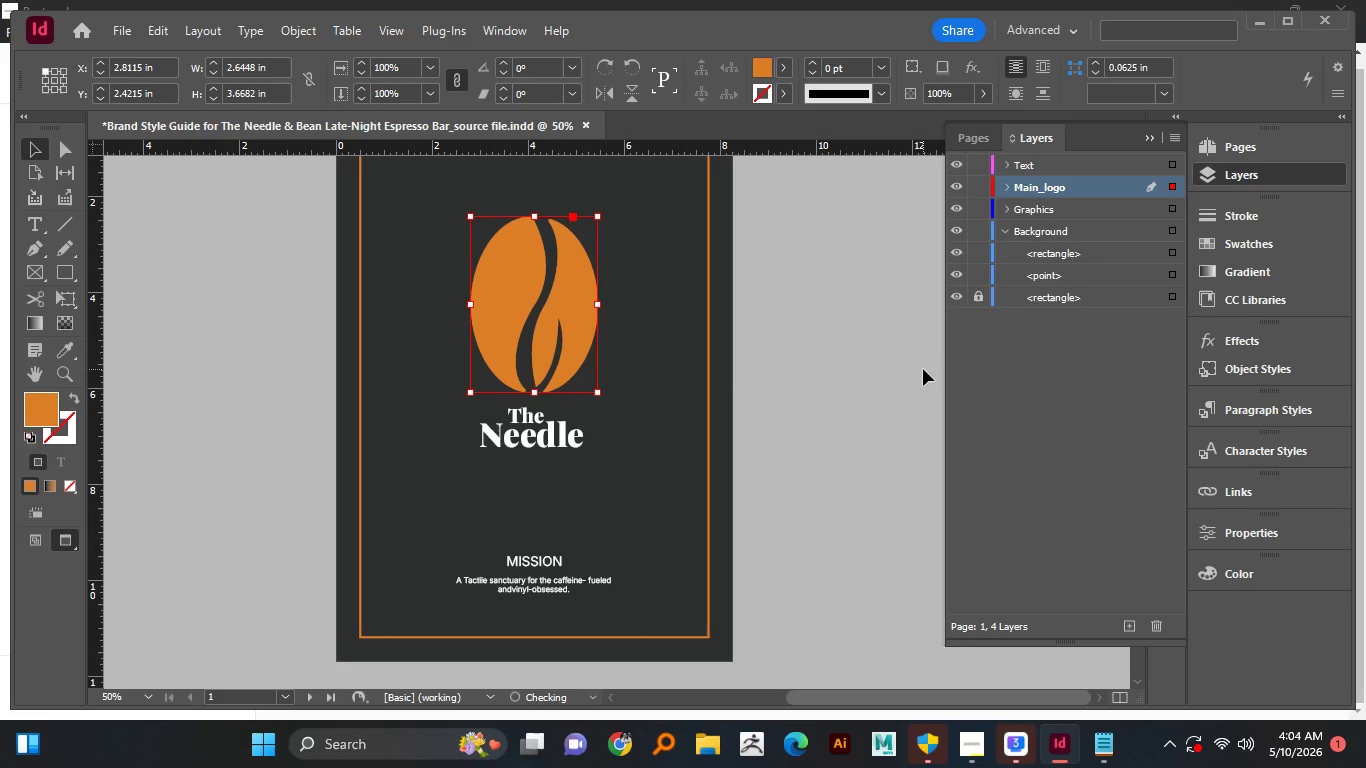 
key(Control+Shift+Z)
 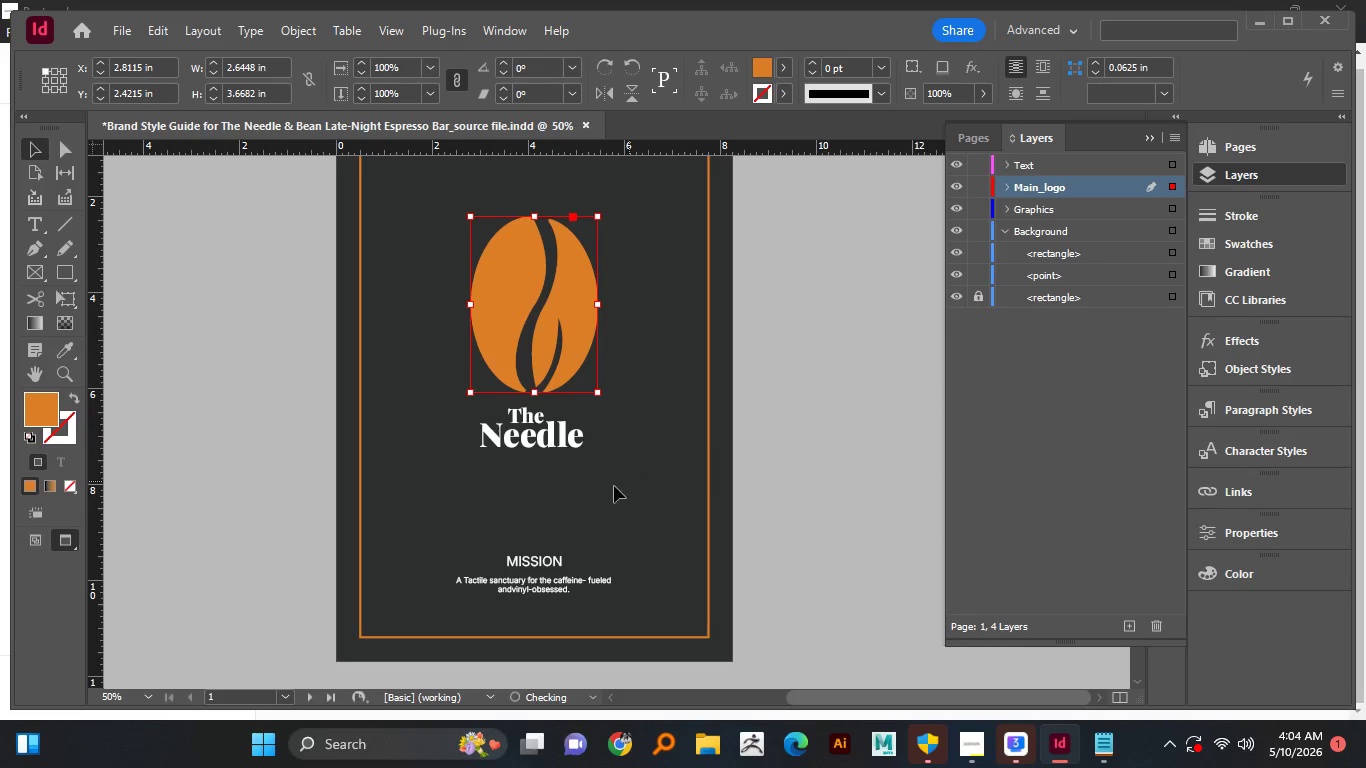 
key(Control+Shift+Z)
 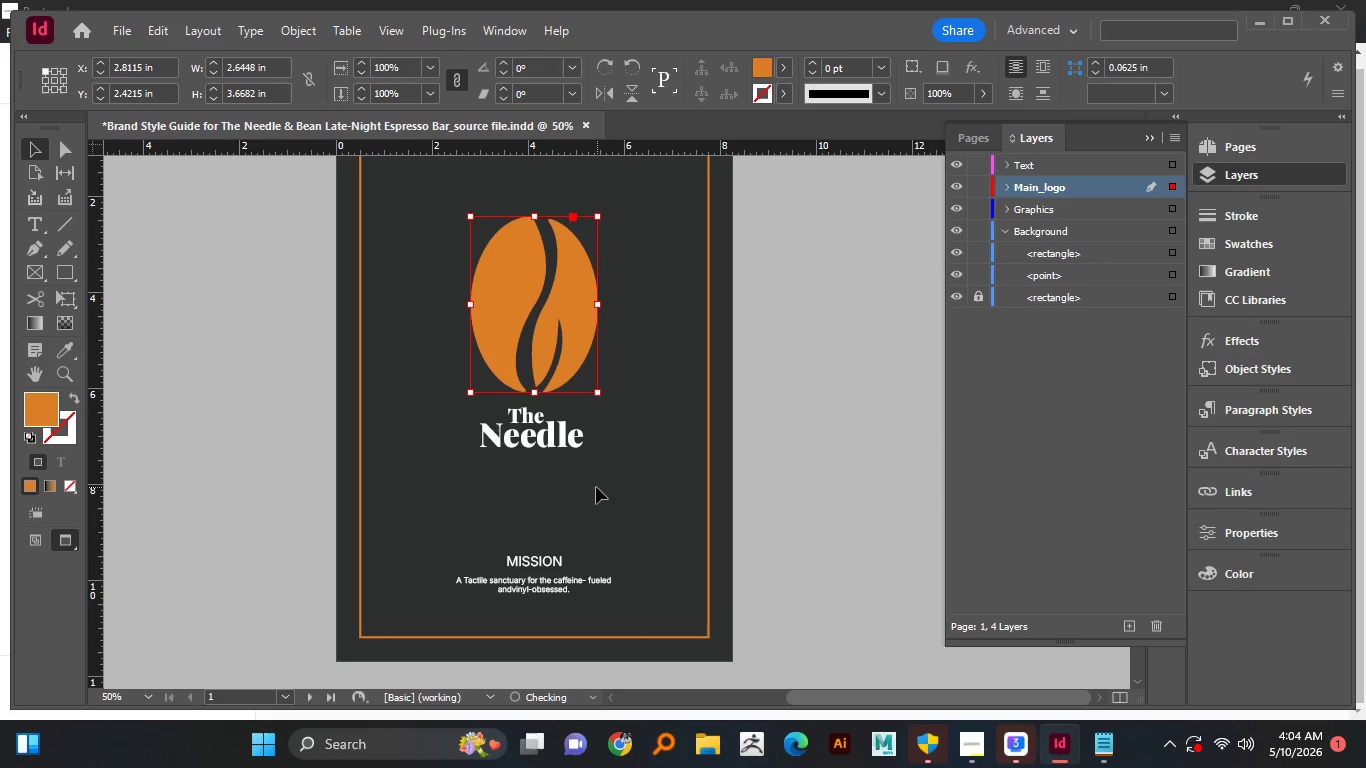 
key(Control+Shift+Z)
 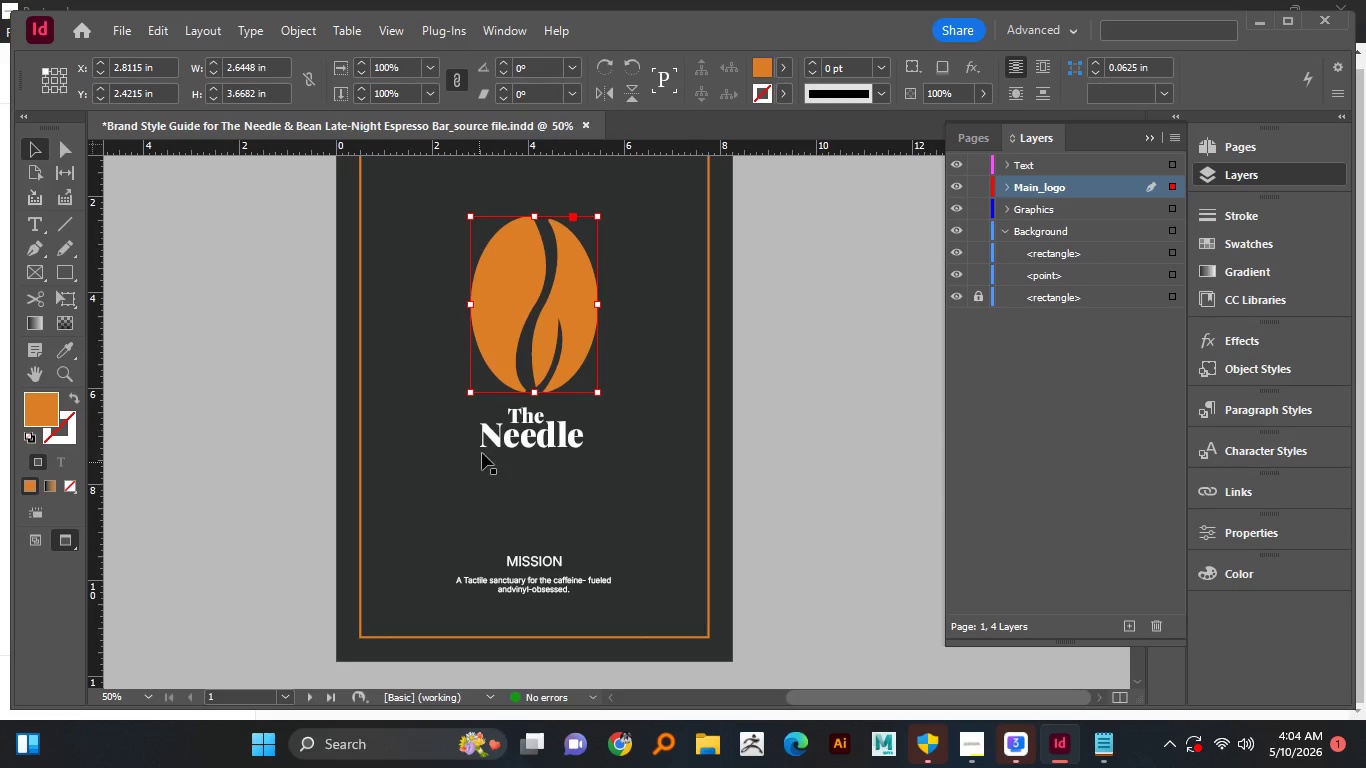 
left_click([500, 441])
 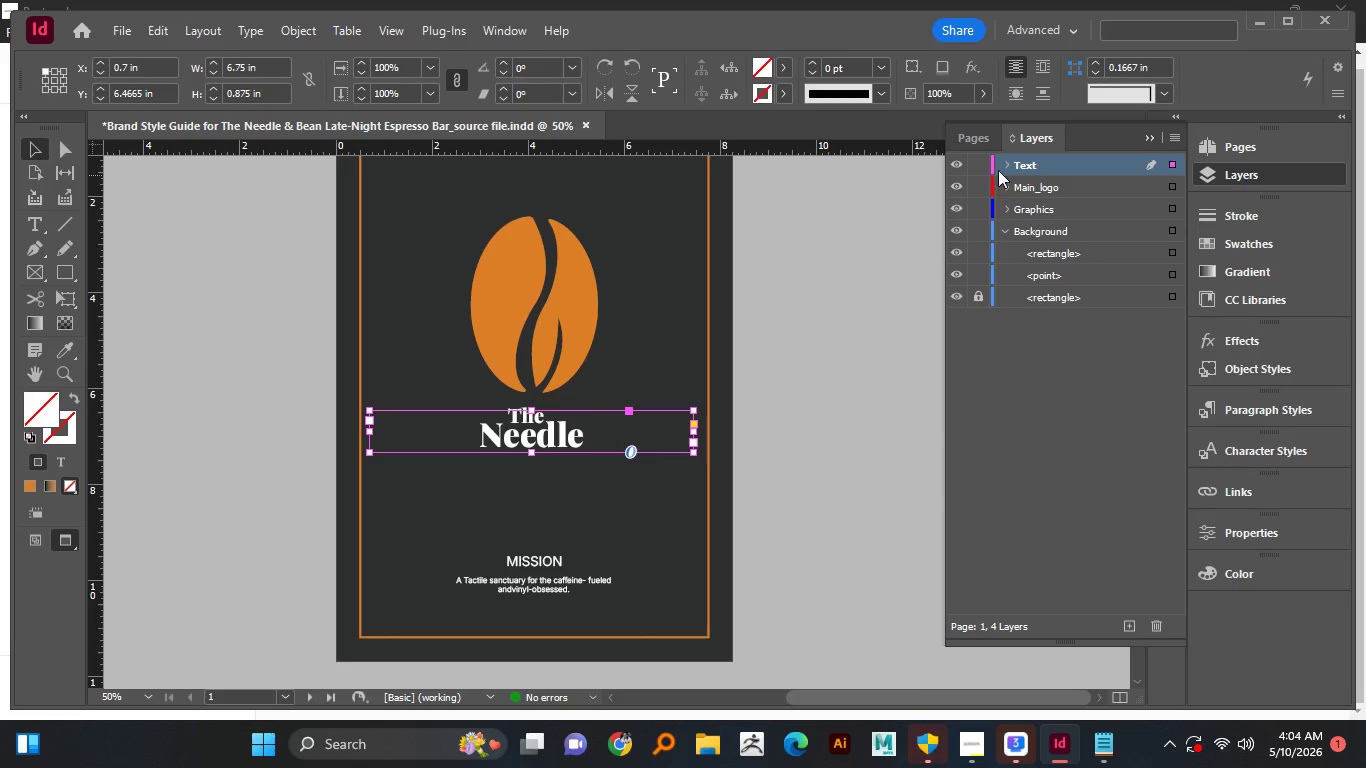 
left_click([1005, 166])
 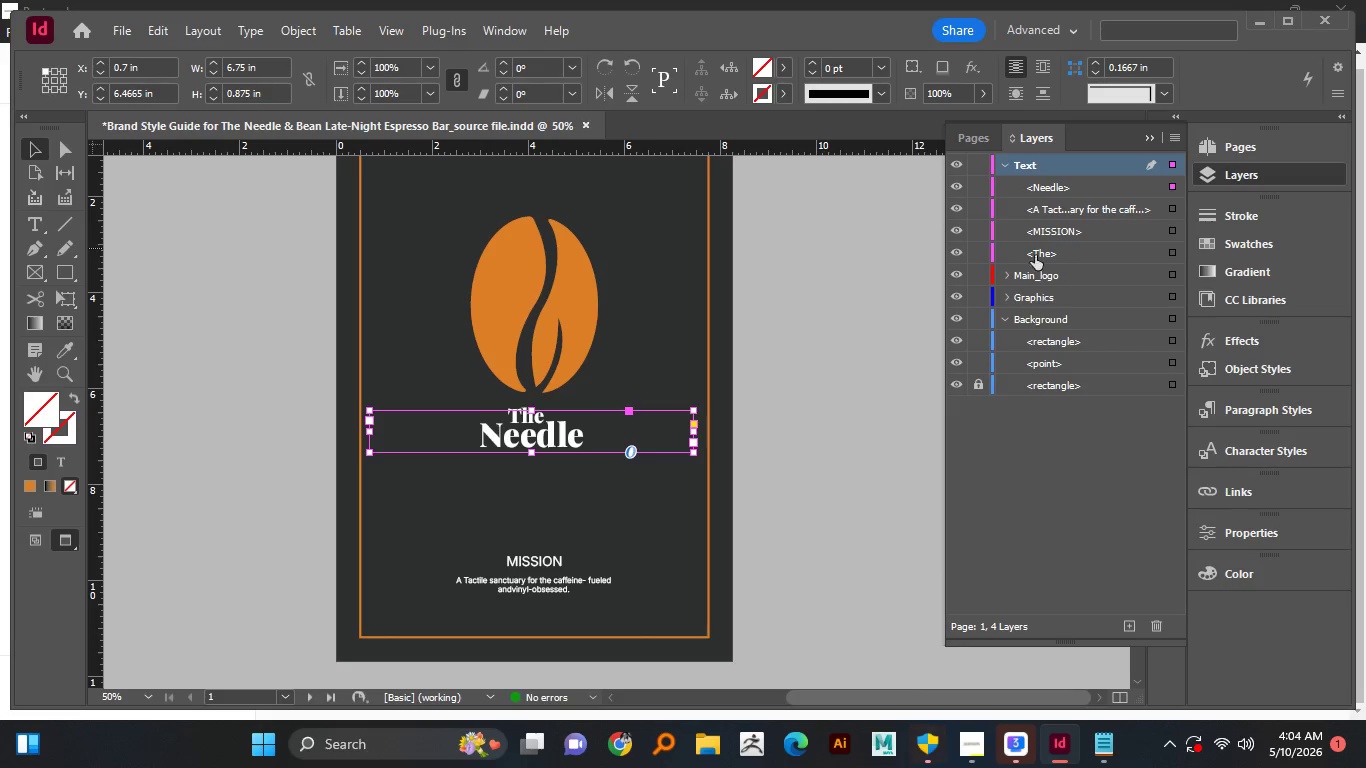 
wait(5.36)
 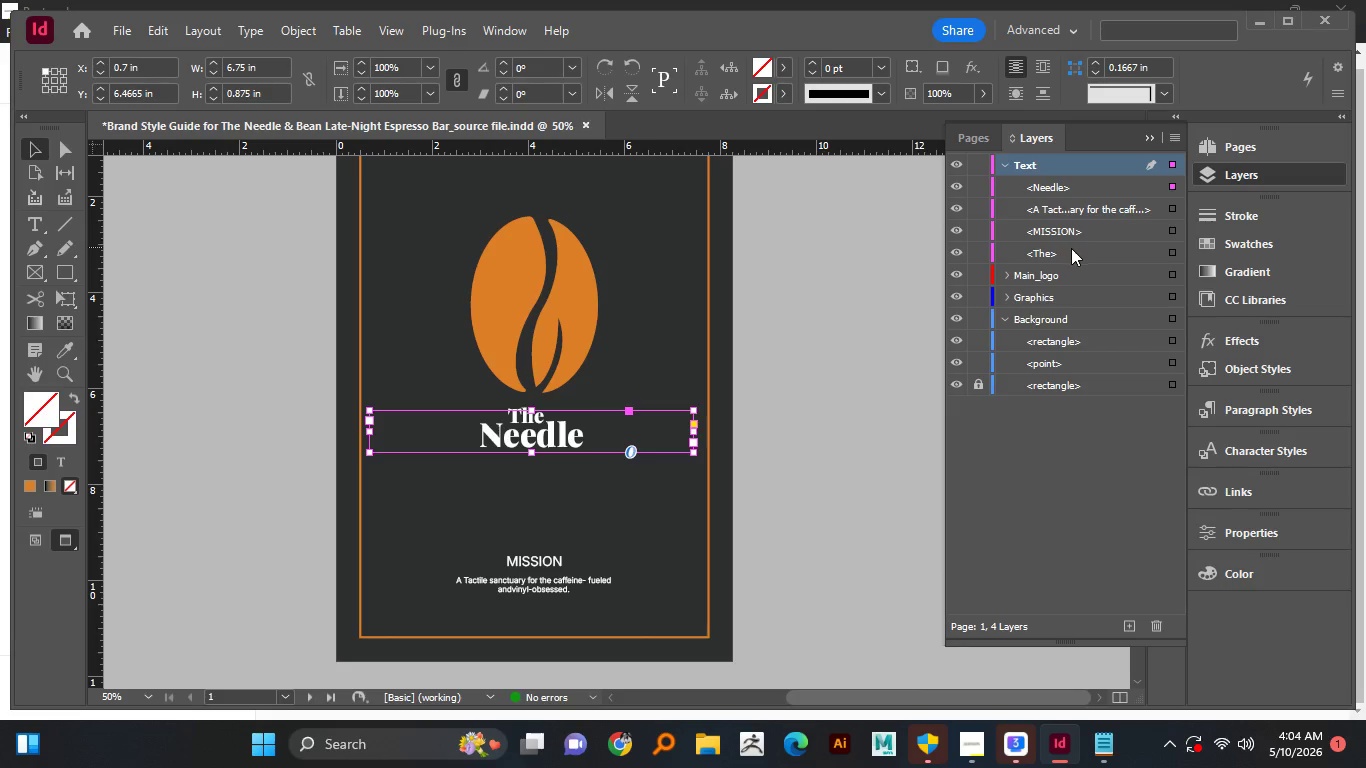 
left_click([822, 444])
 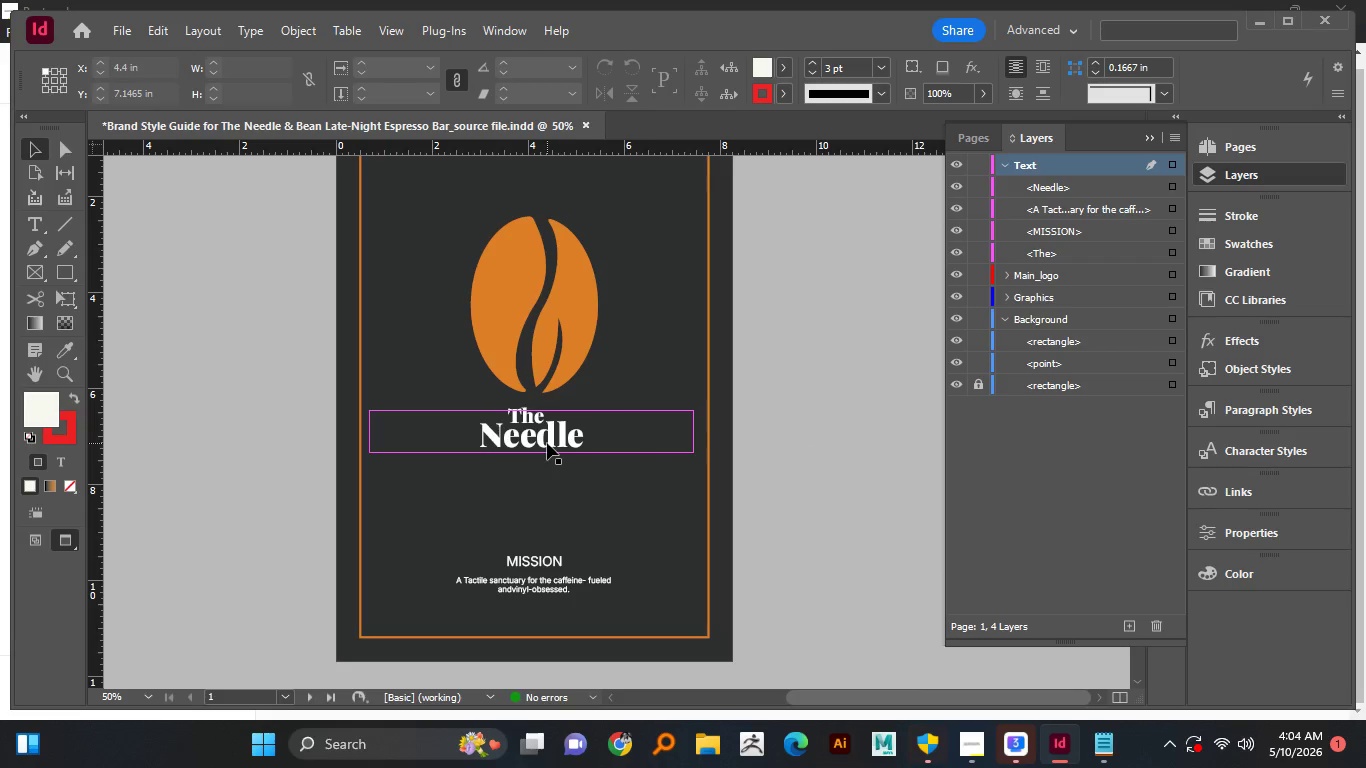 
left_click_drag(start_coordinate=[547, 443], to_coordinate=[542, 474])
 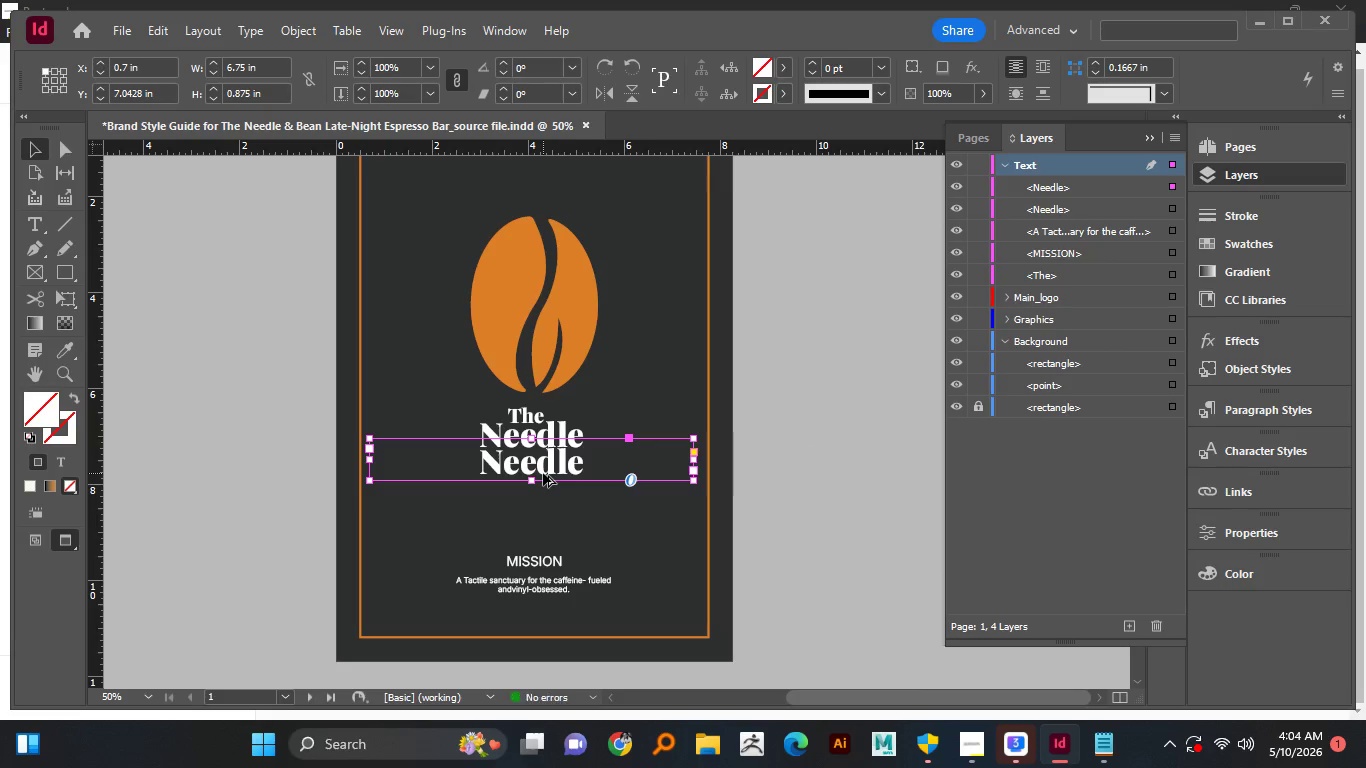 
hold_key(key=AltLeft, duration=2.95)
 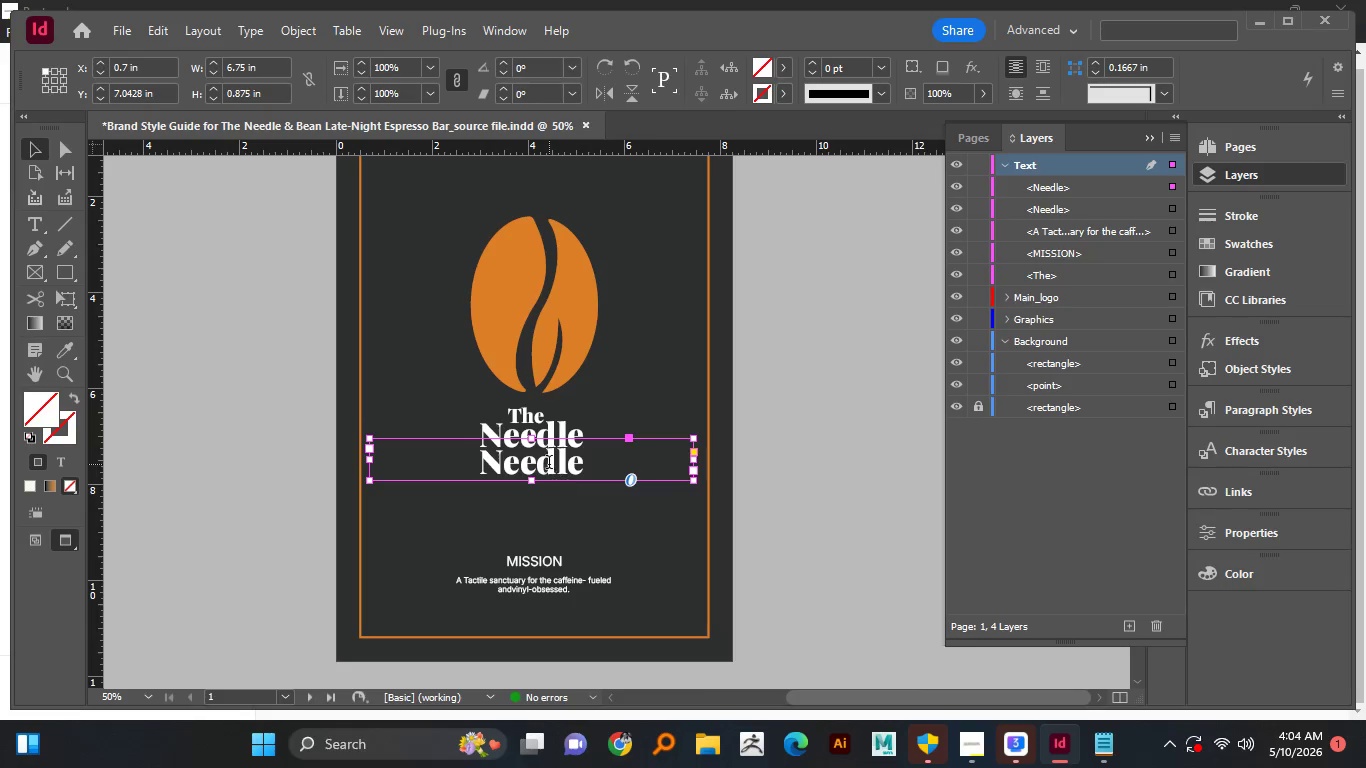 
hold_key(key=ShiftLeft, duration=1.52)
 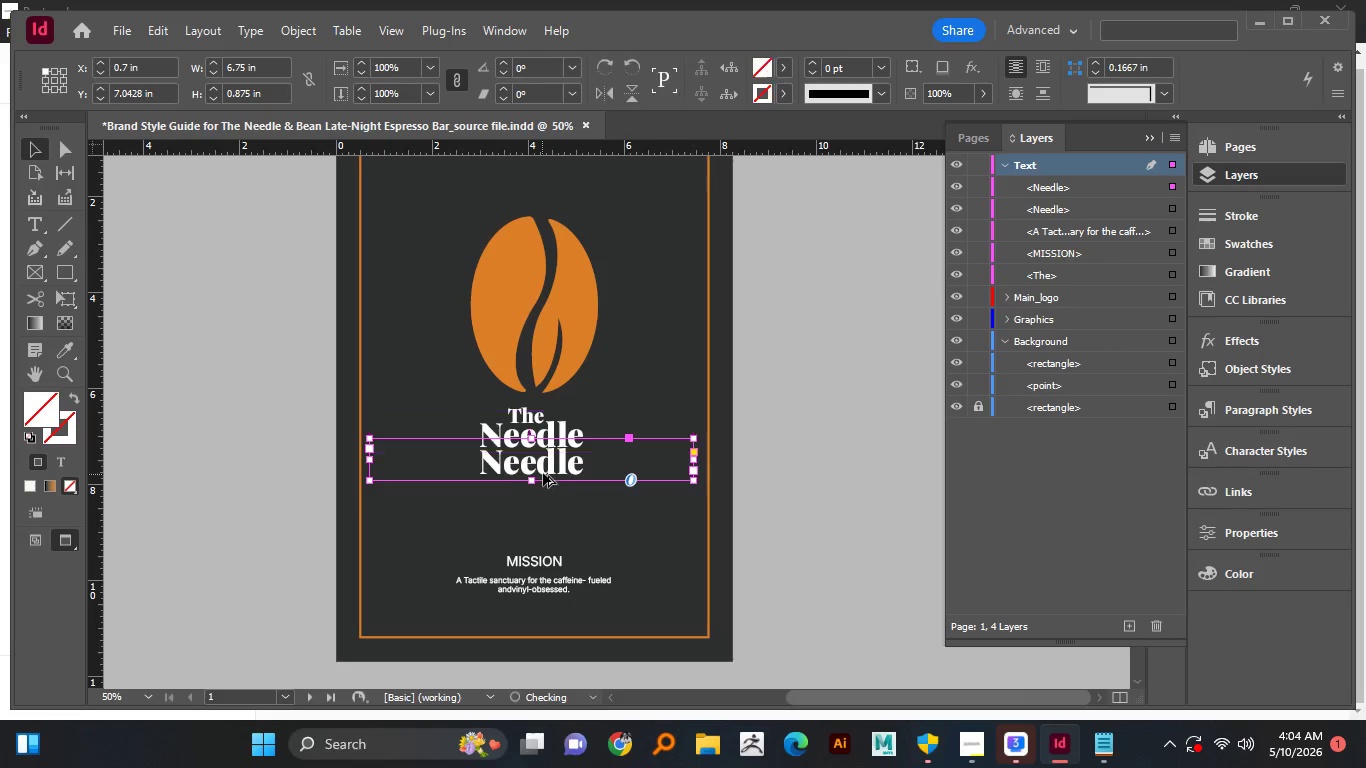 
hold_key(key=ShiftLeft, duration=0.94)
 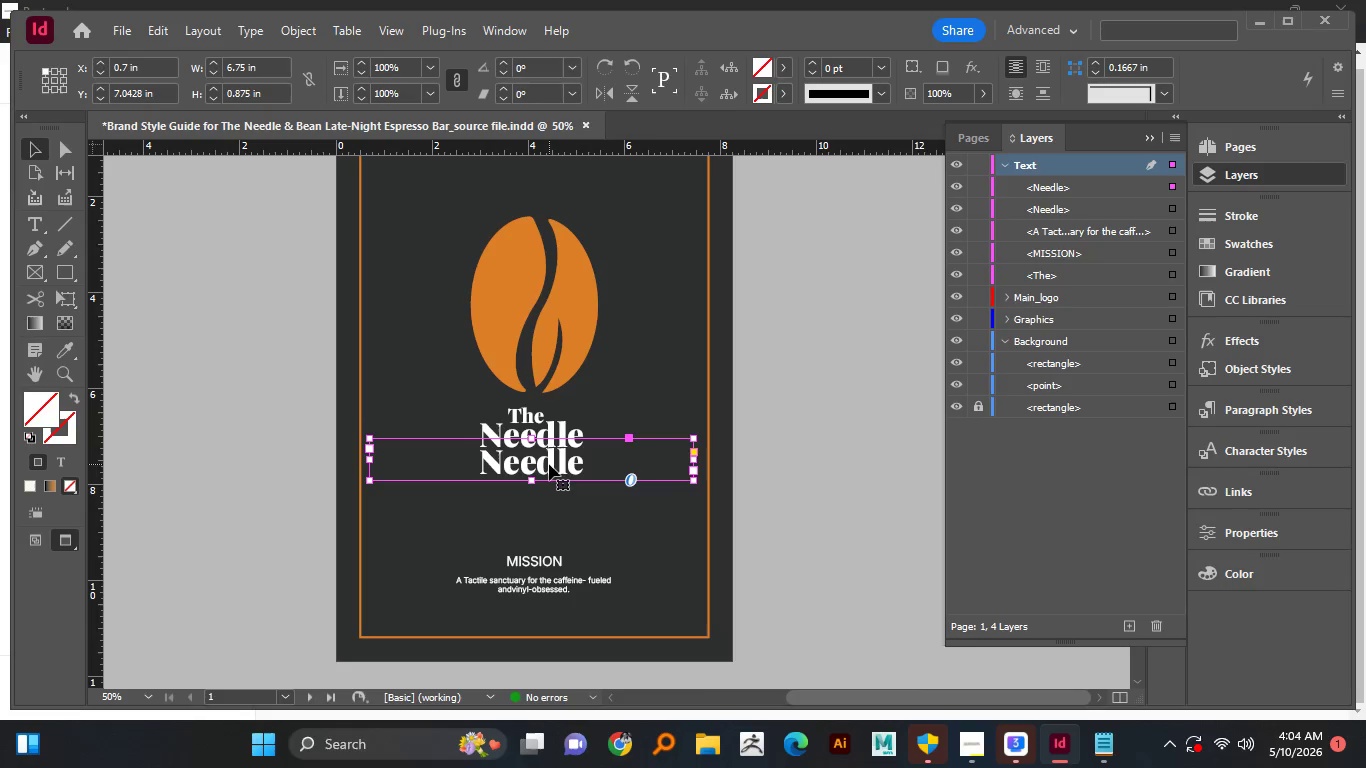 
double_click([549, 464])
 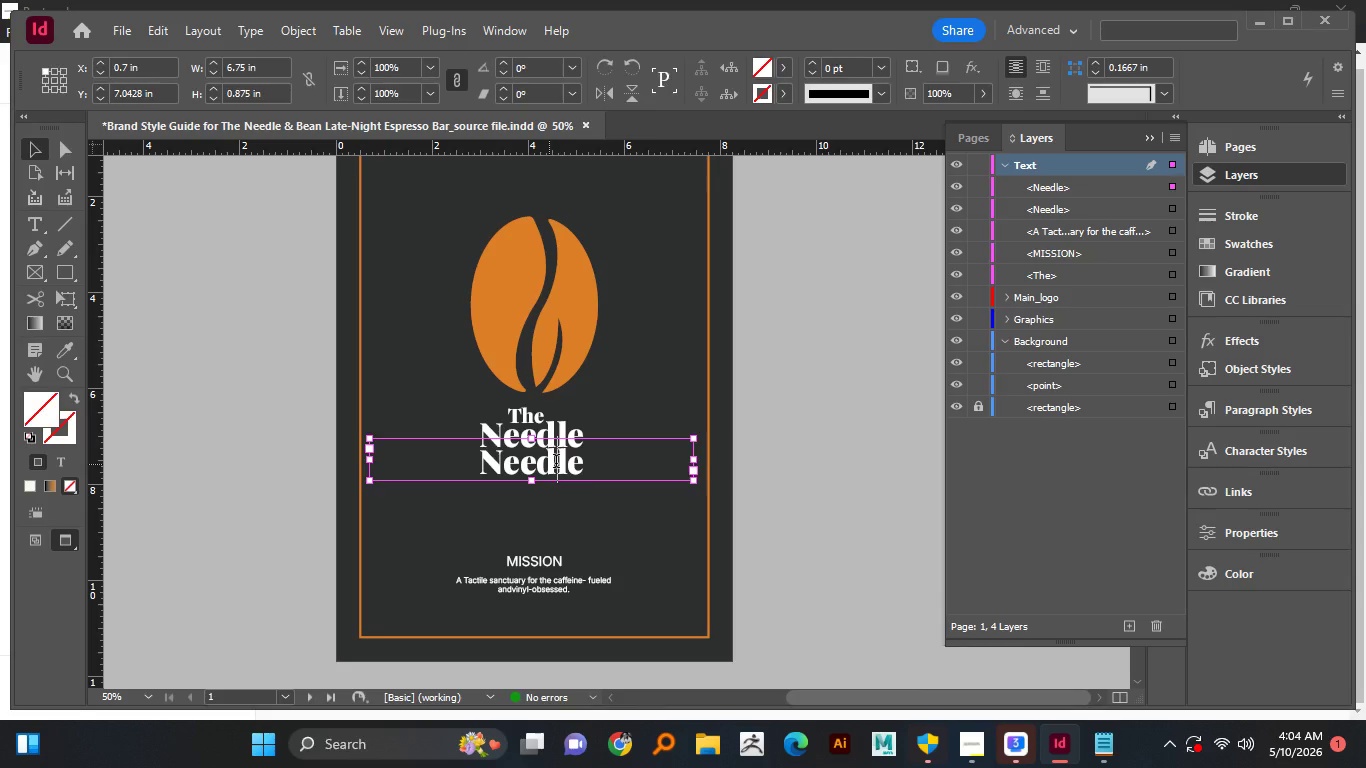 
key(Control+A)